 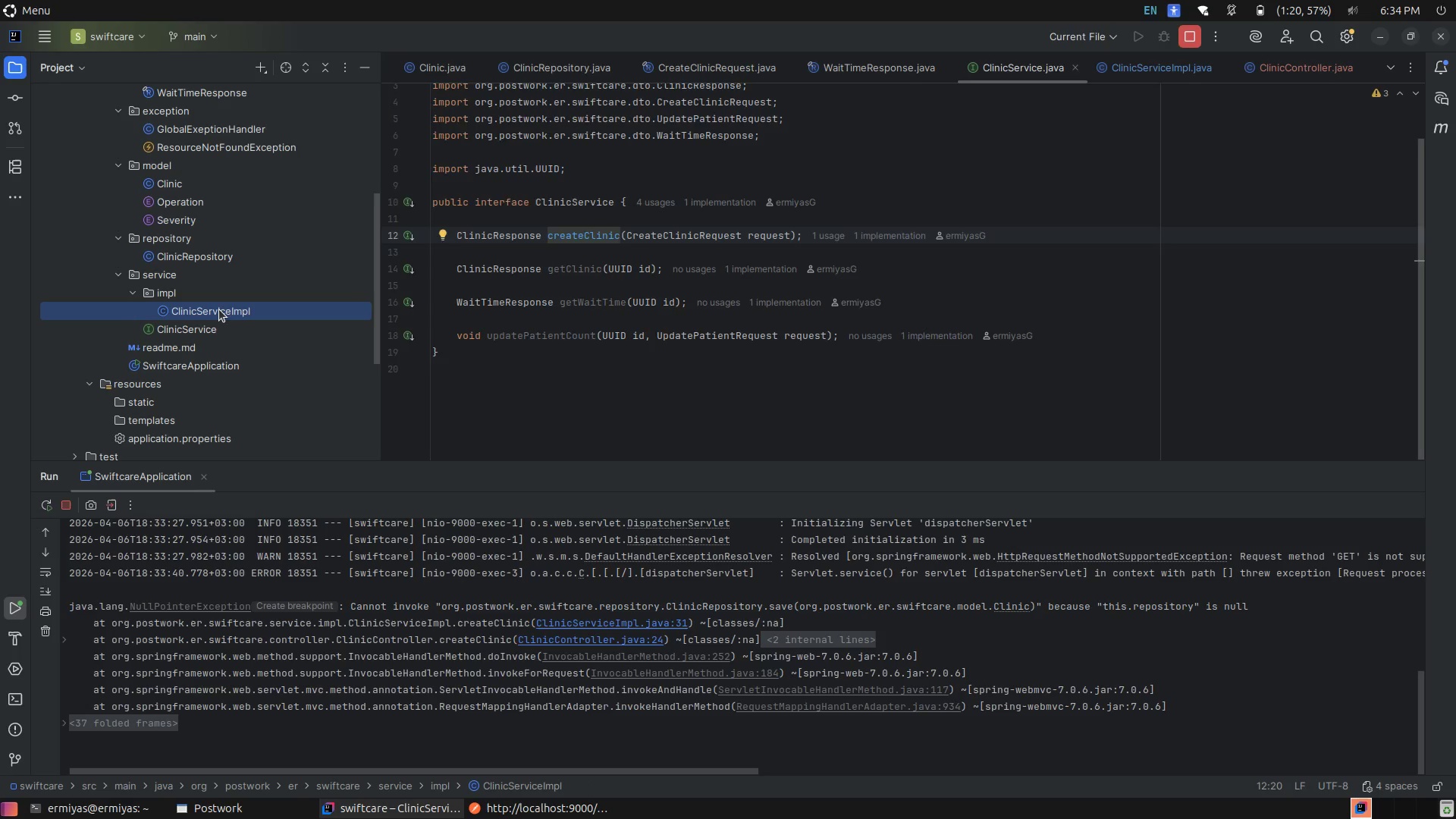 
left_click([219, 309])
 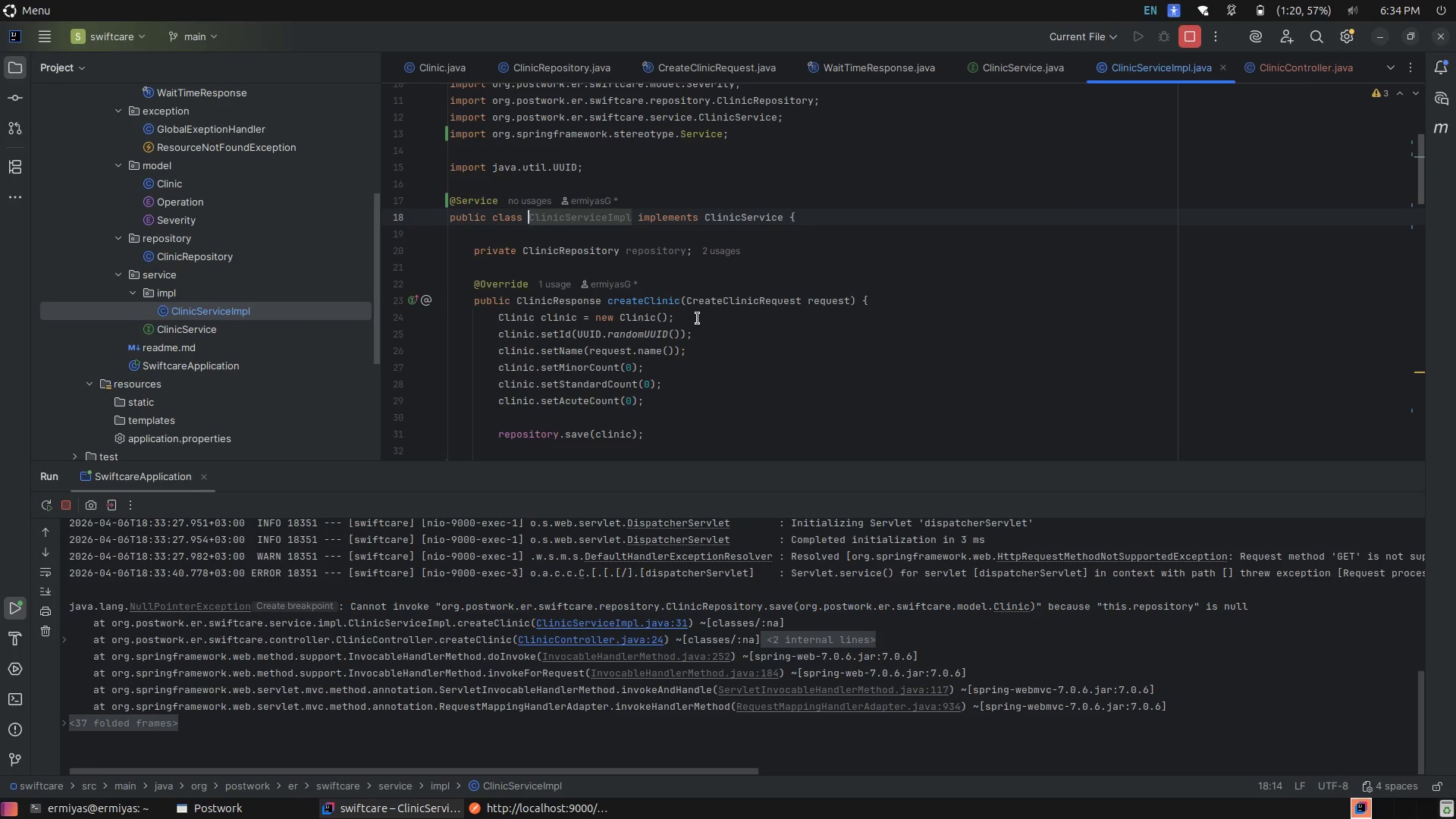 
scroll: coordinate [698, 318], scroll_direction: down, amount: 5.0
 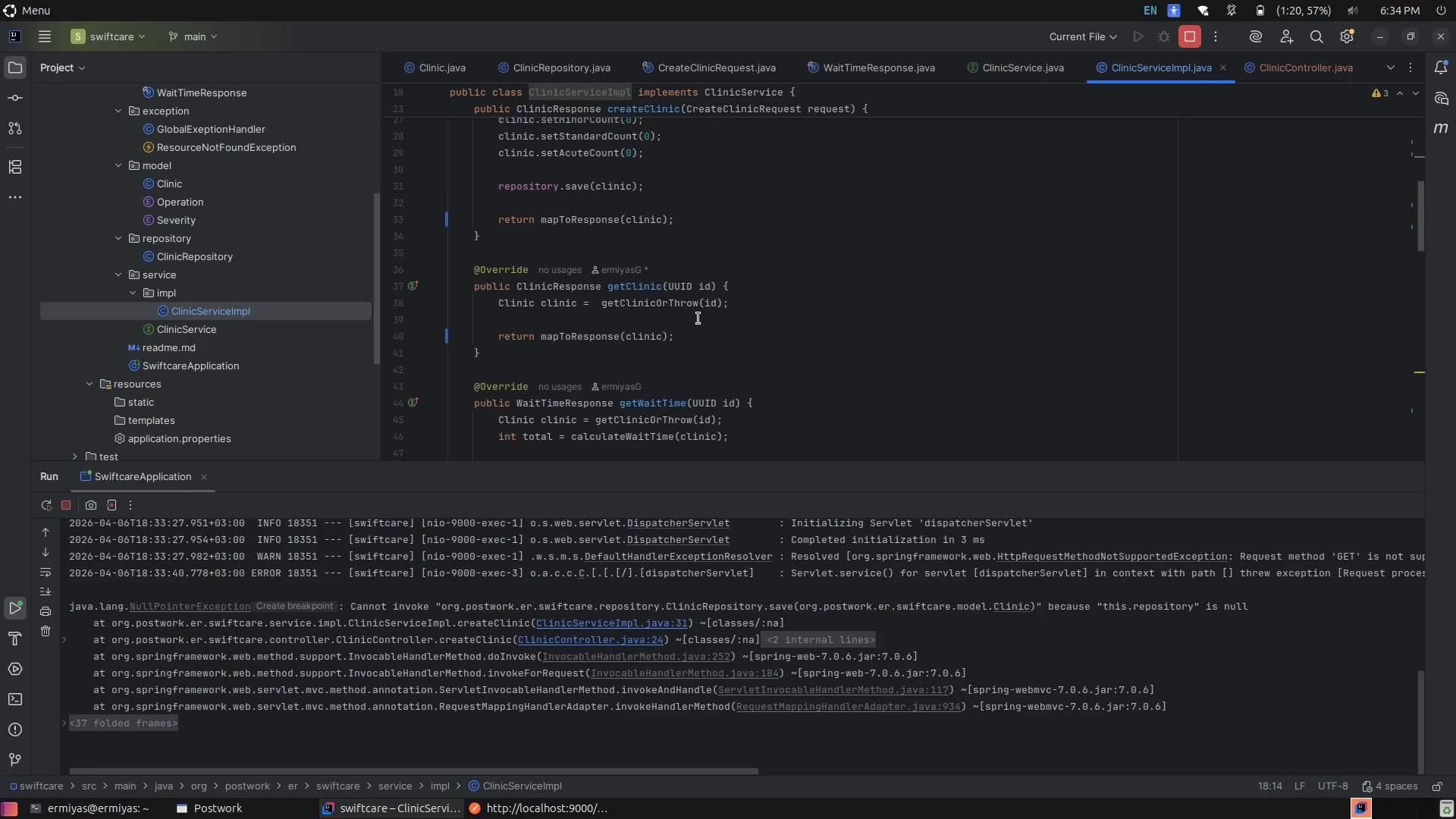 
scroll: coordinate [698, 318], scroll_direction: up, amount: 2.0
 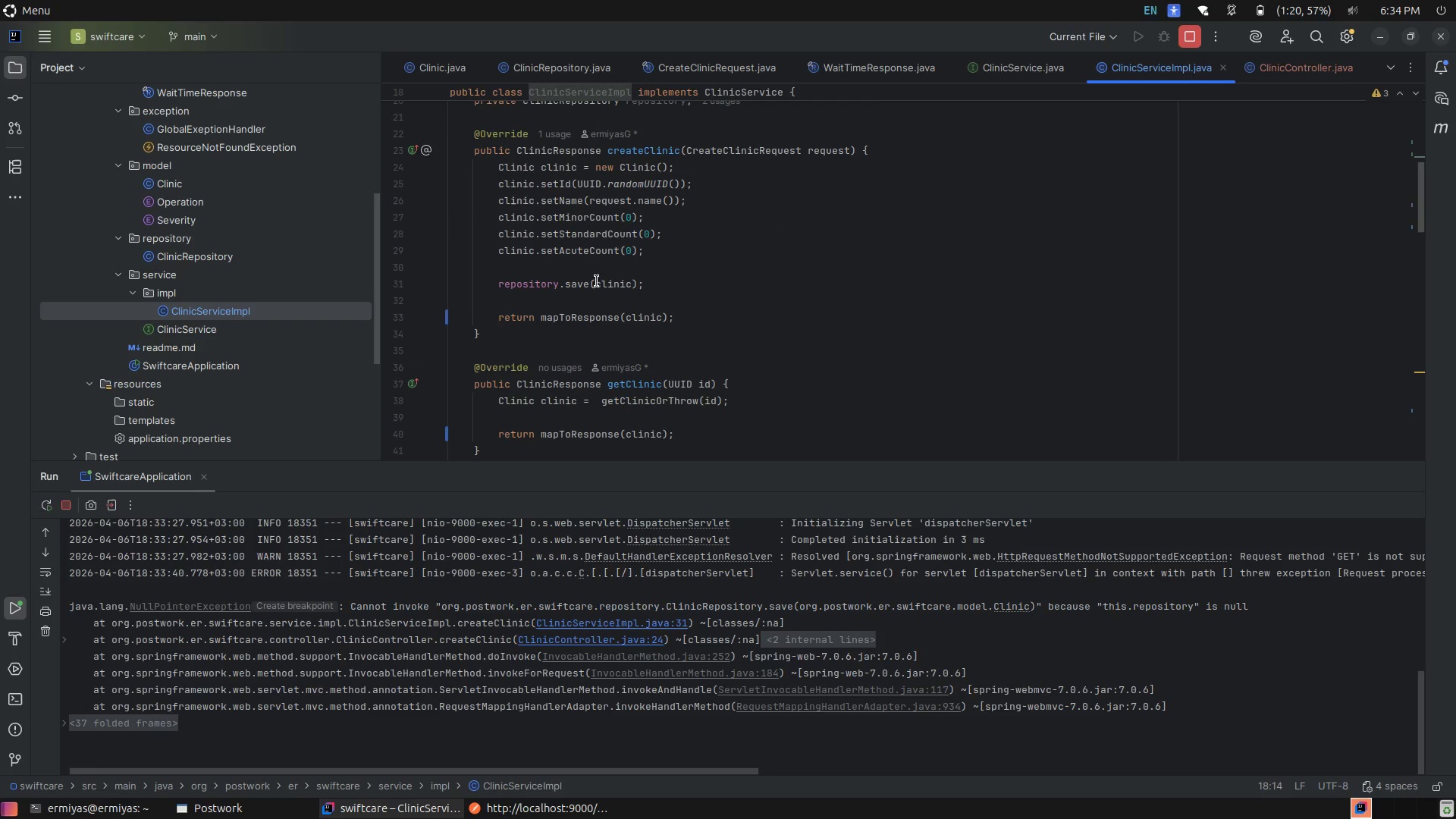 
left_click([595, 276])
 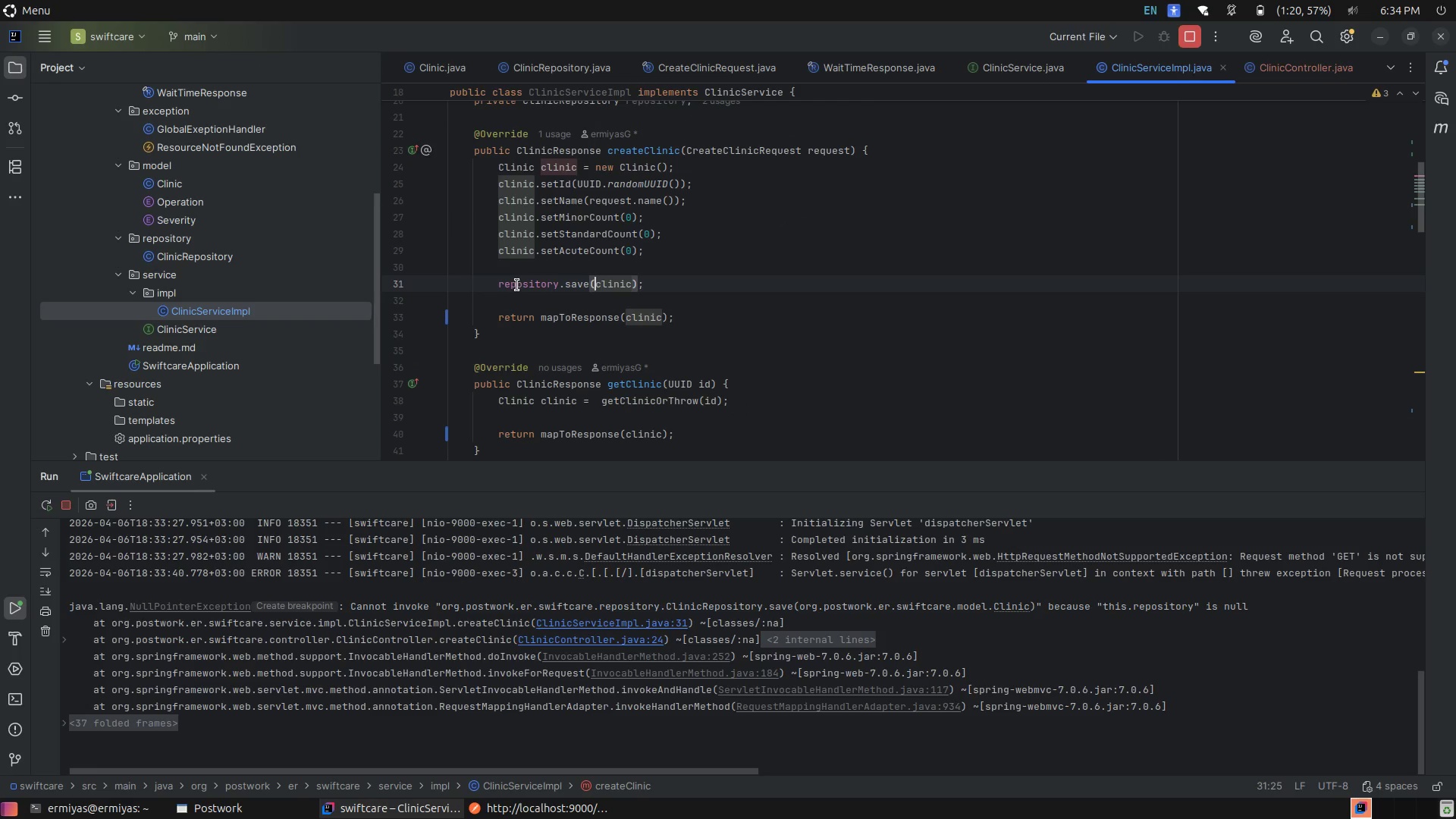 
left_click([517, 285])
 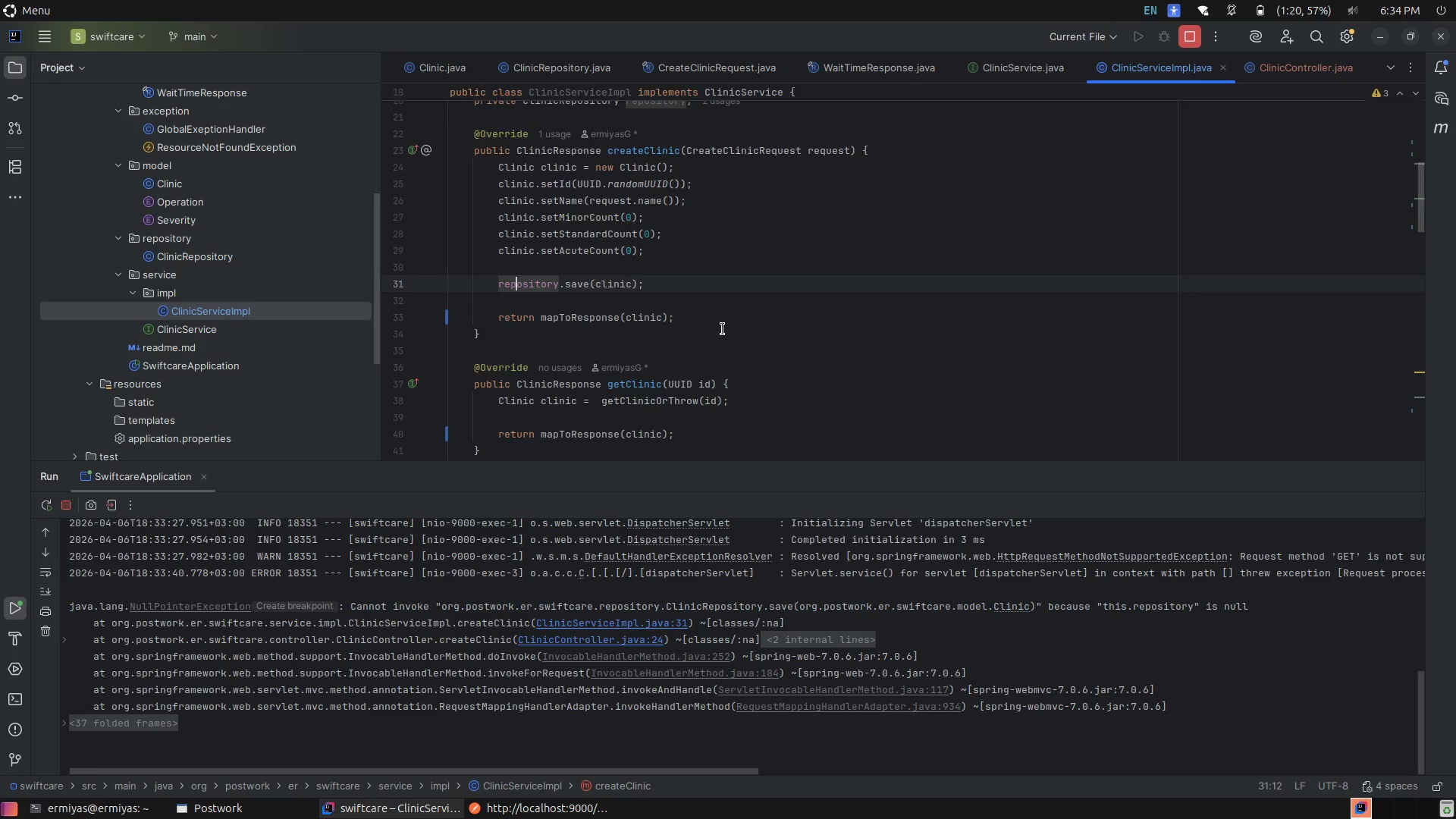 
scroll: coordinate [723, 329], scroll_direction: up, amount: 1.0
 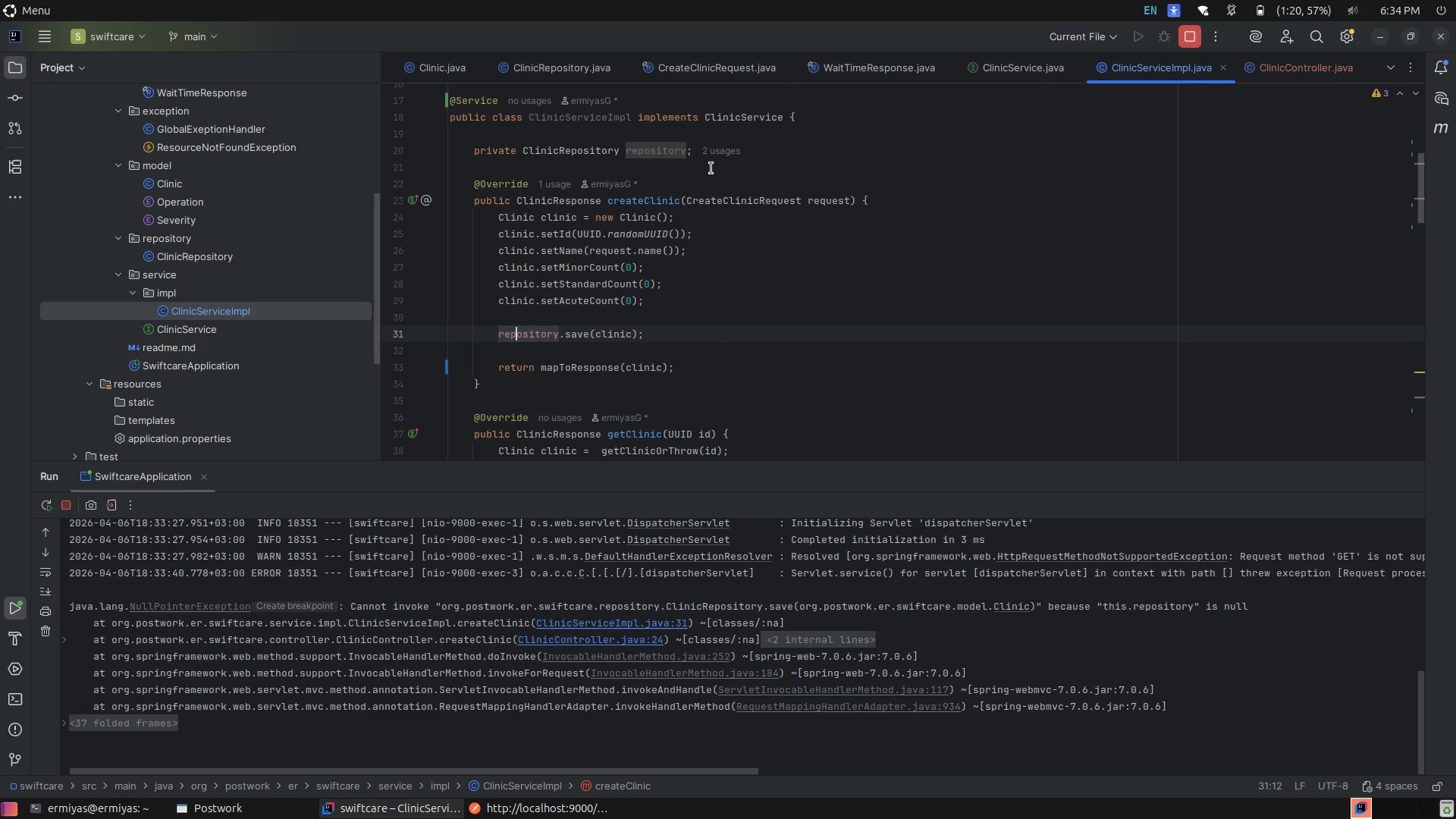 
left_click([755, 158])
 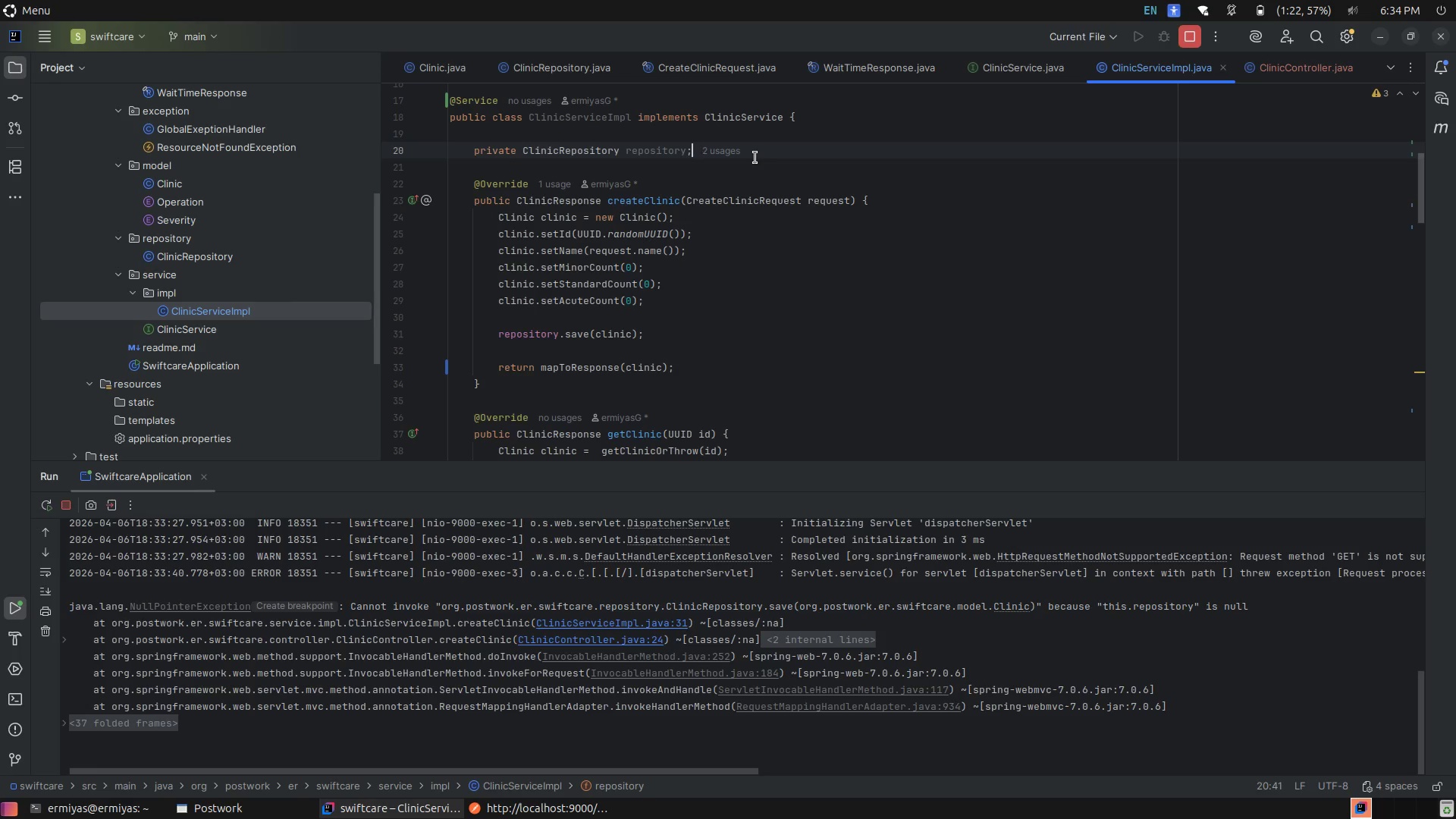 
wait(18.22)
 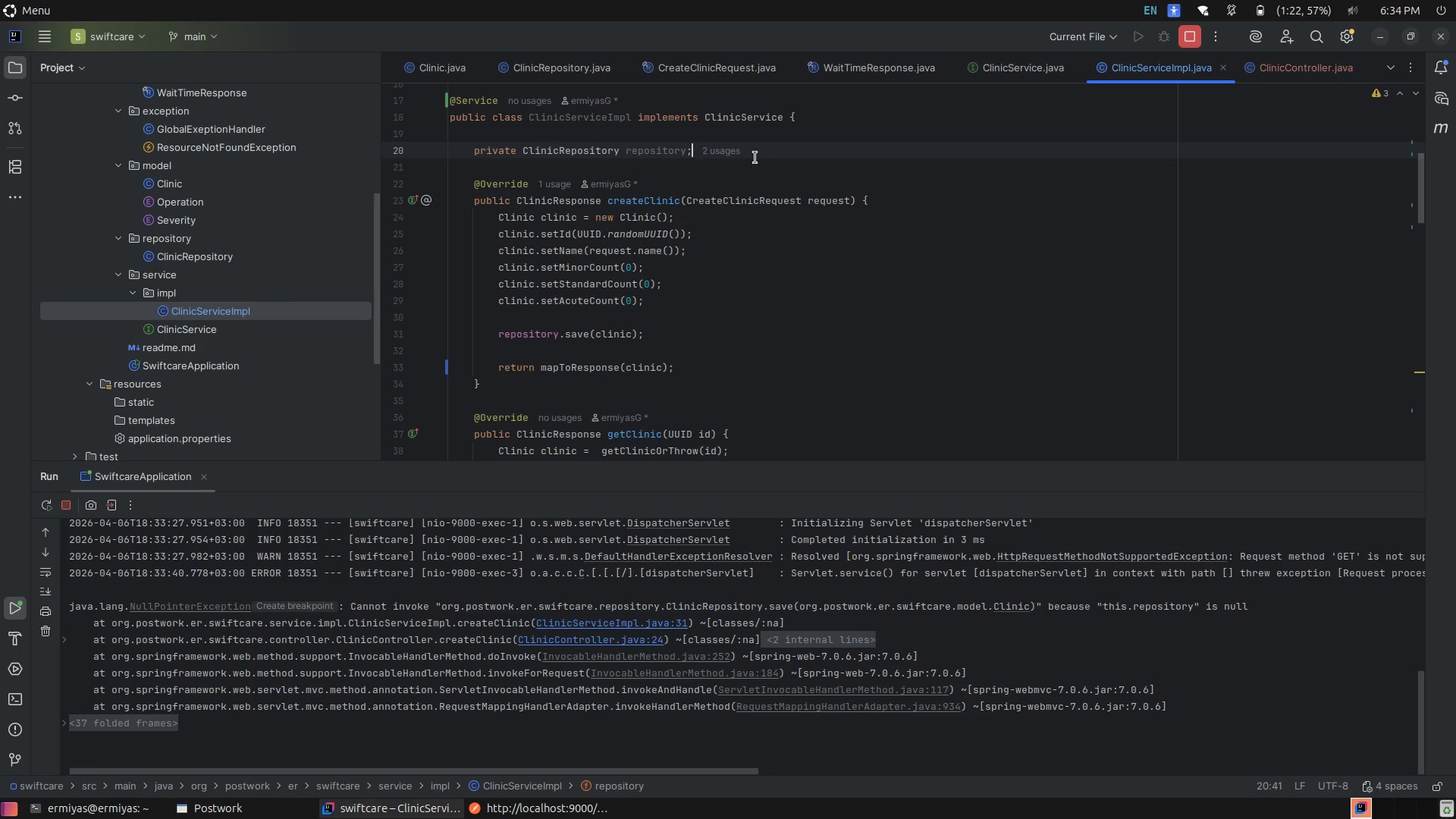 
scroll: coordinate [764, 259], scroll_direction: down, amount: 3.0
 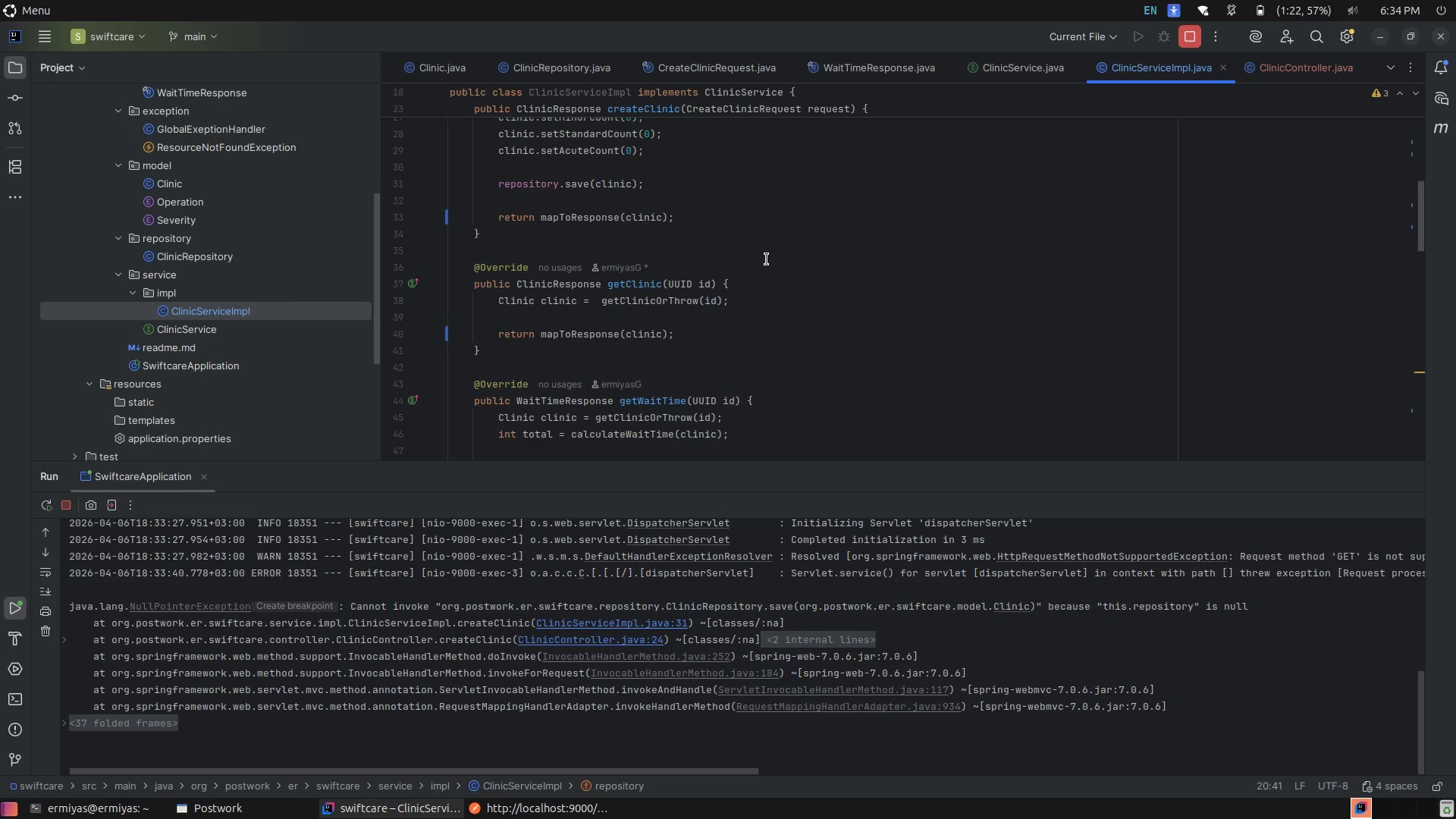 
wait(11.34)
 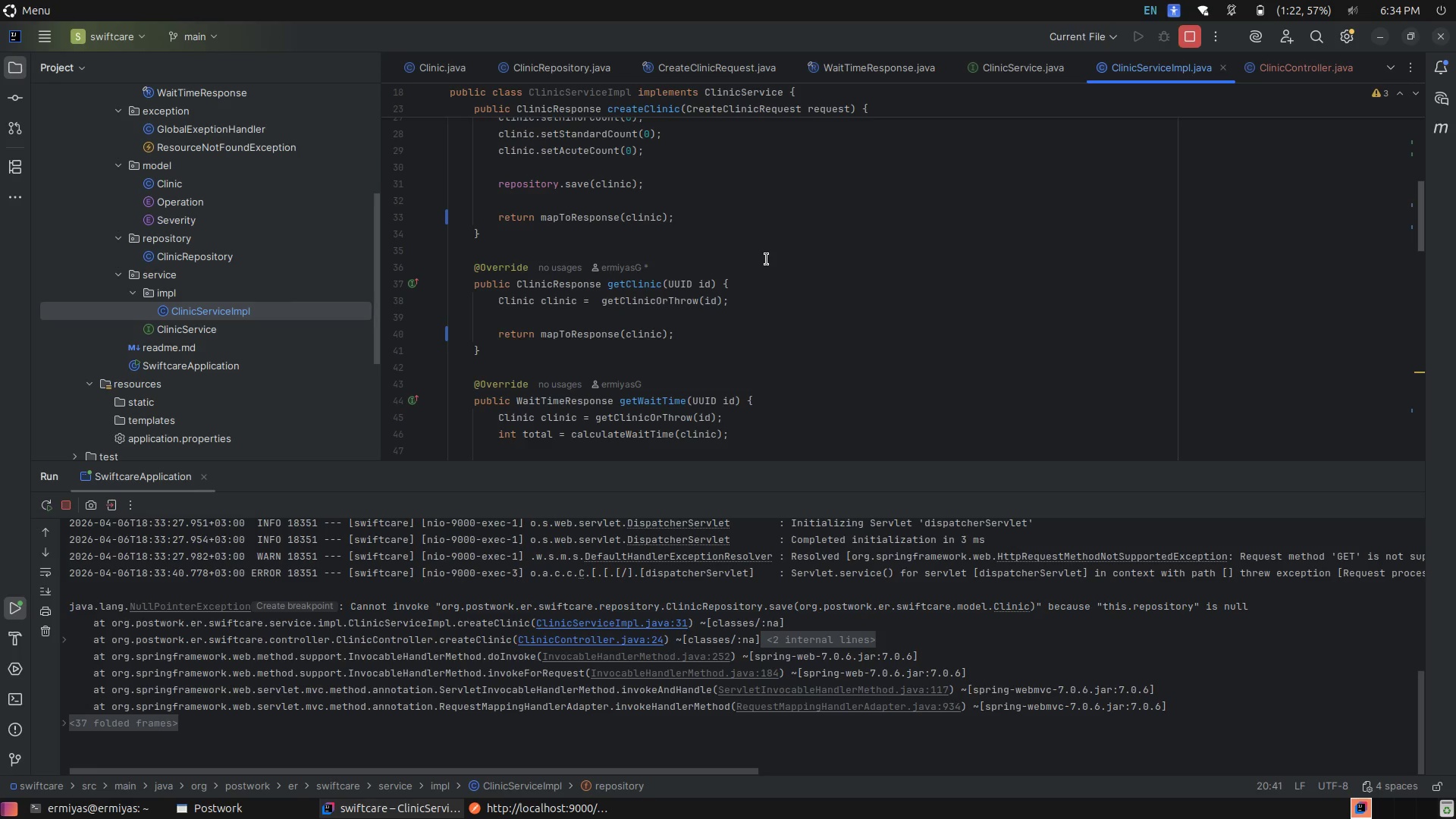 
scroll: coordinate [770, 262], scroll_direction: up, amount: 4.0
 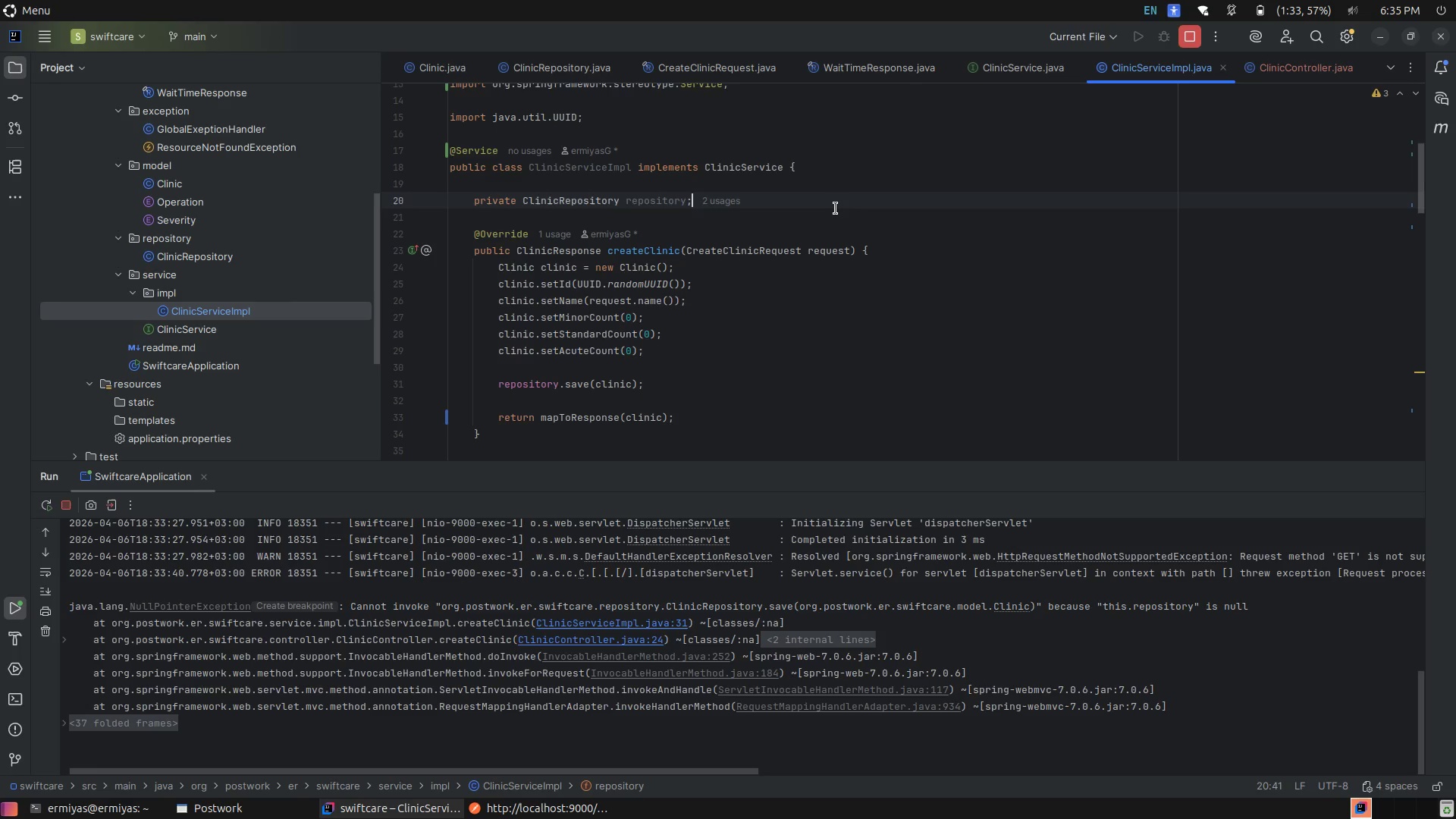 
key(Enter)
 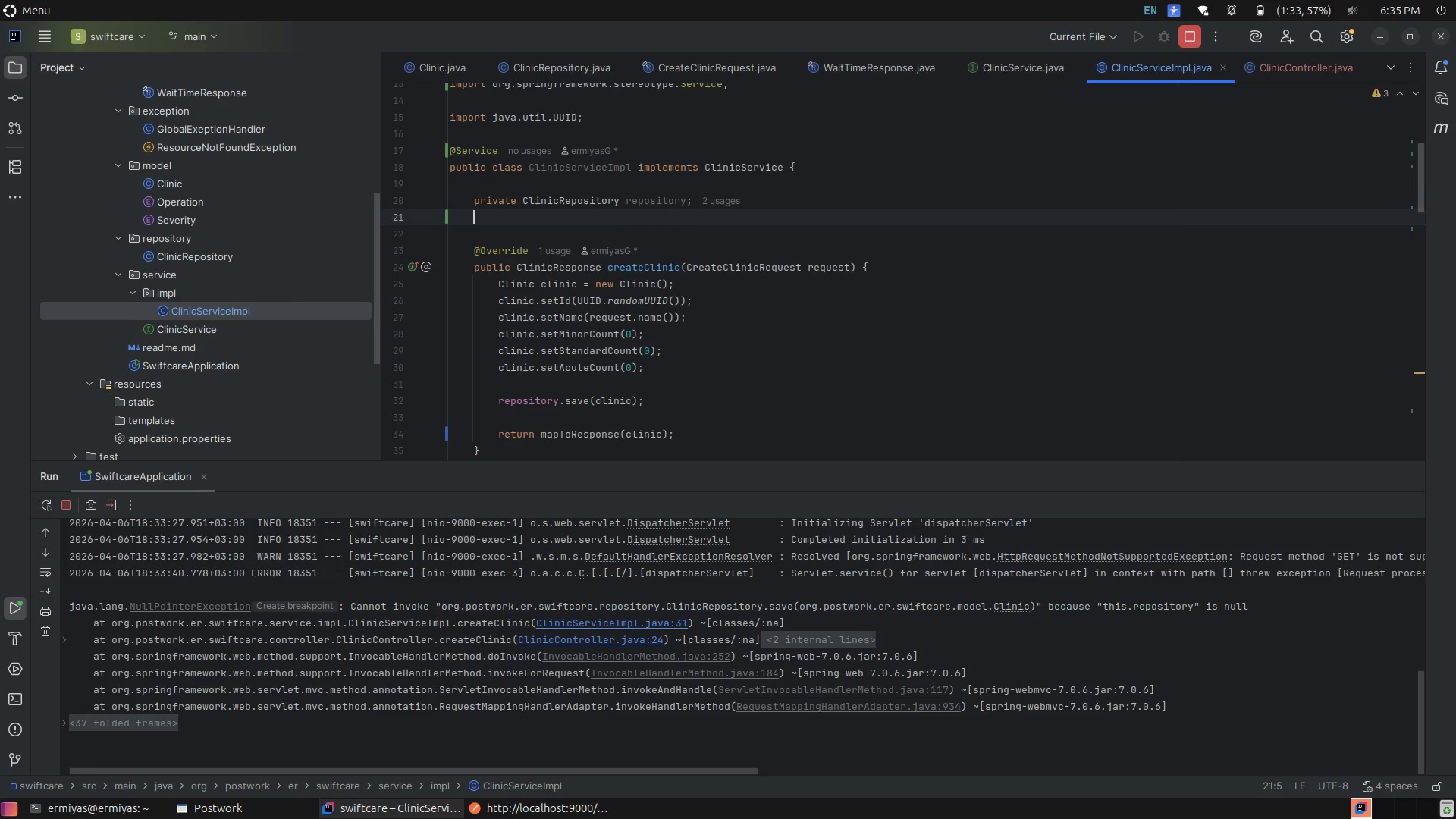 
key(Enter)
 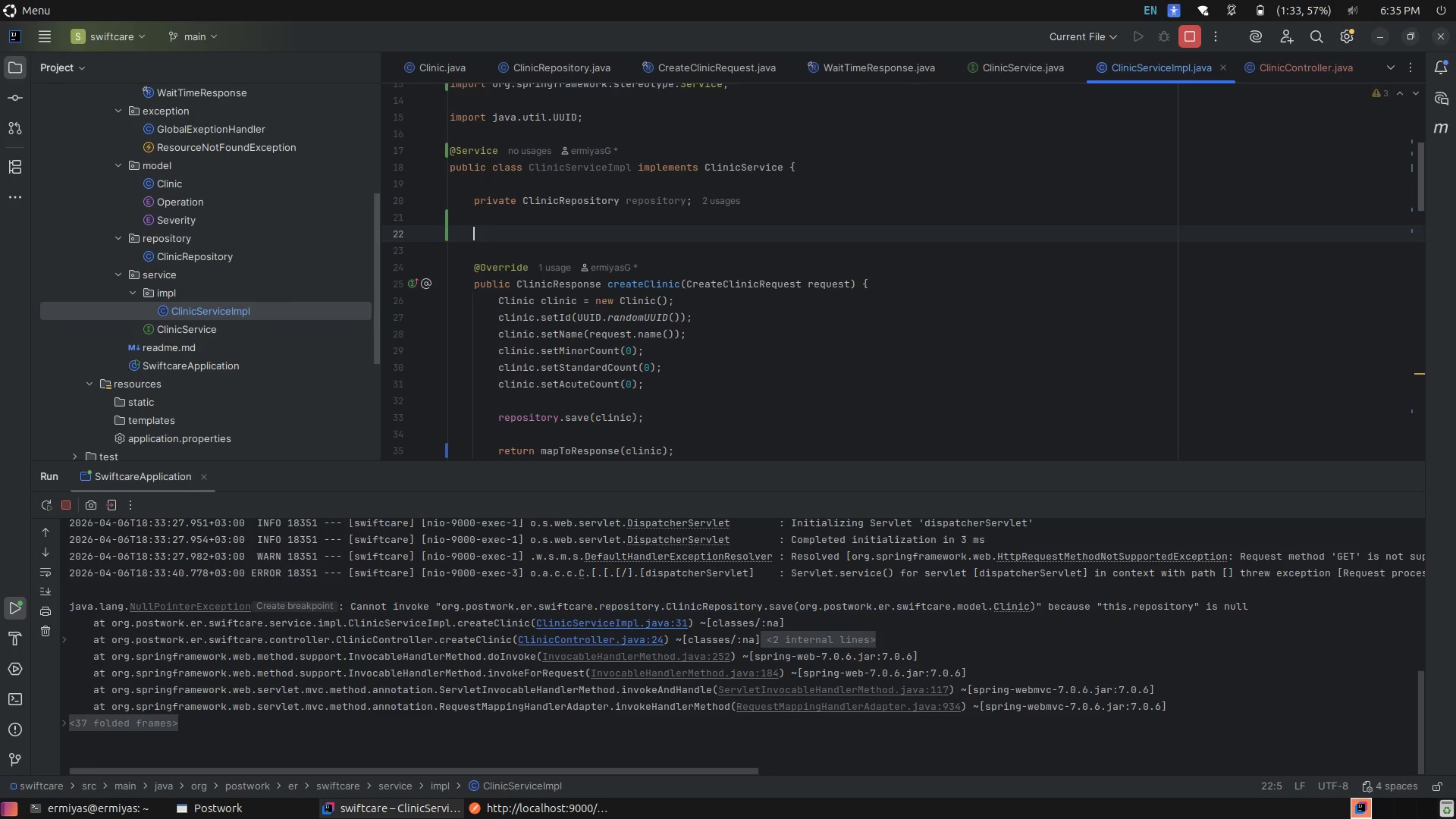 
type(pub)
key(Tab)
type(Clic)
key(Backspace)
type(nic)
 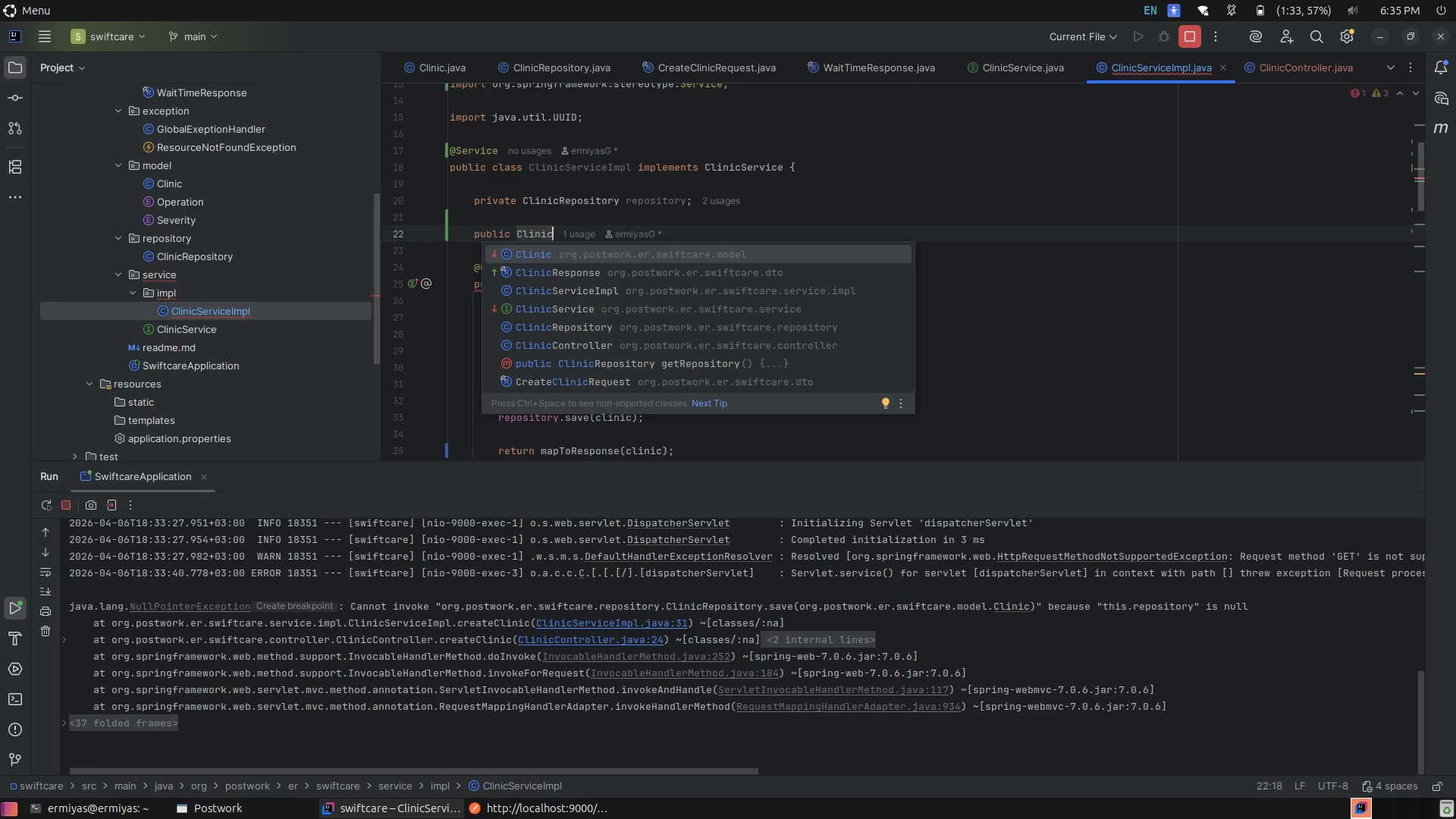 
key(ArrowDown)
 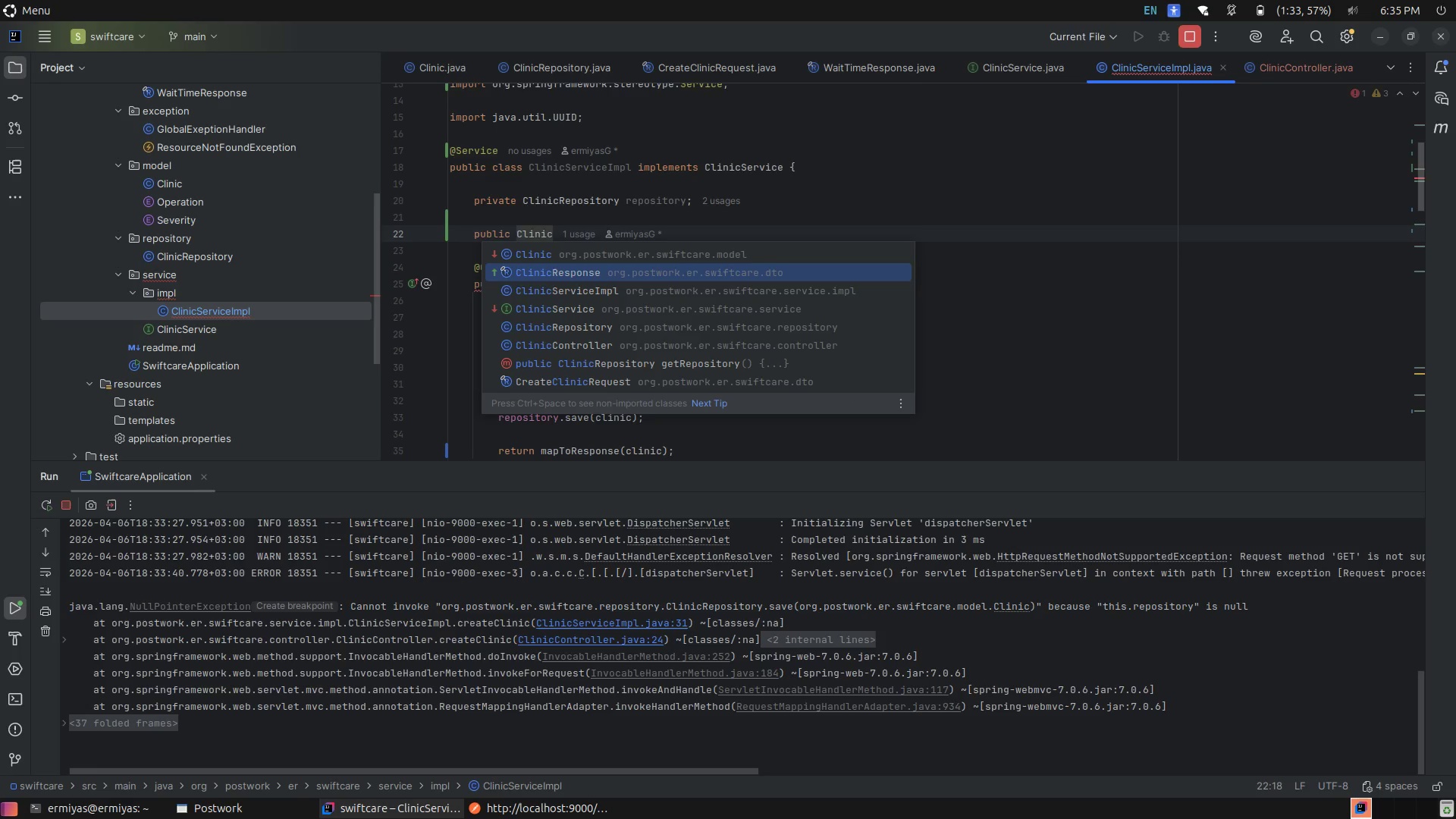 
key(ArrowDown)
 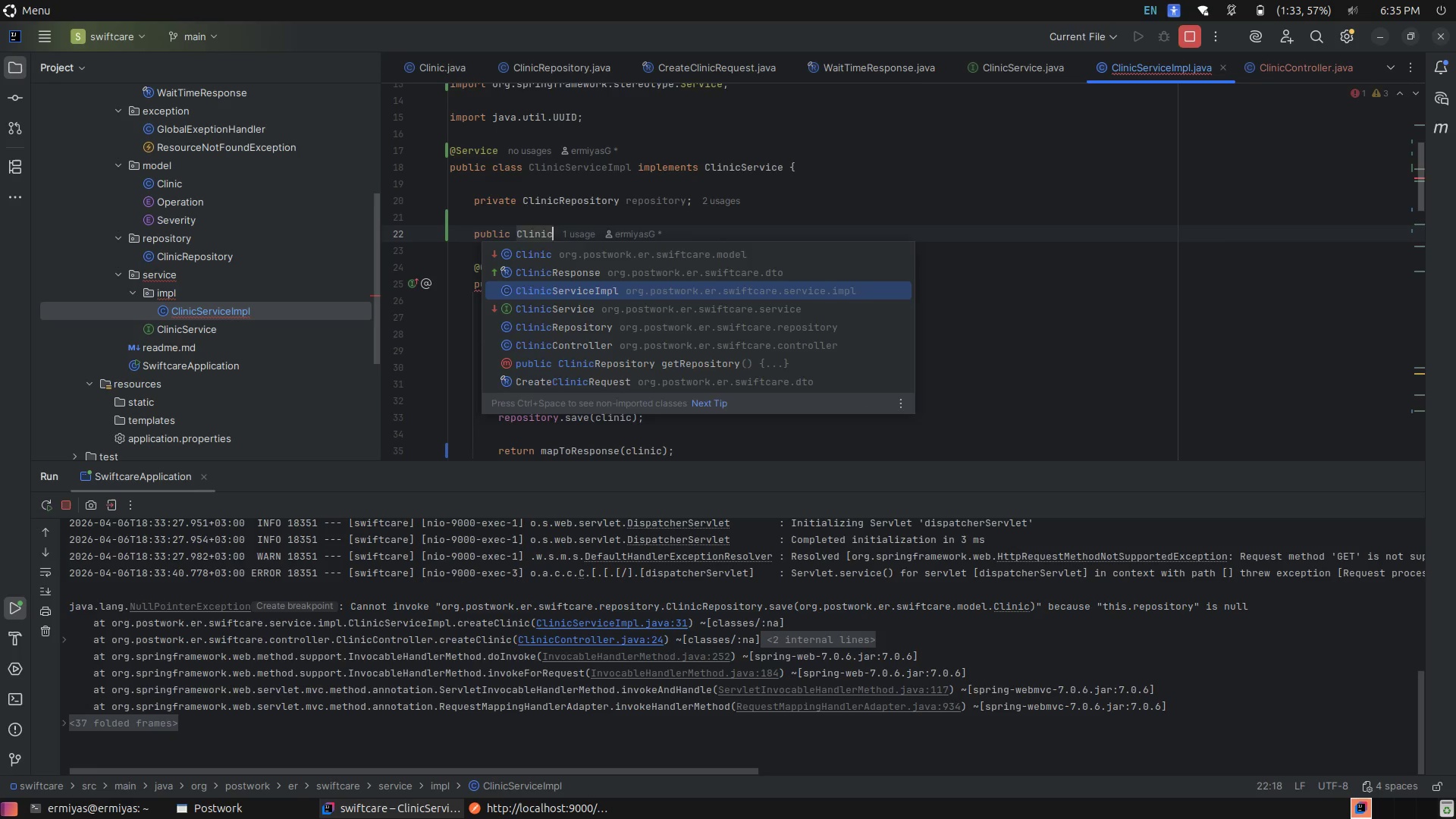 
key(Enter)
 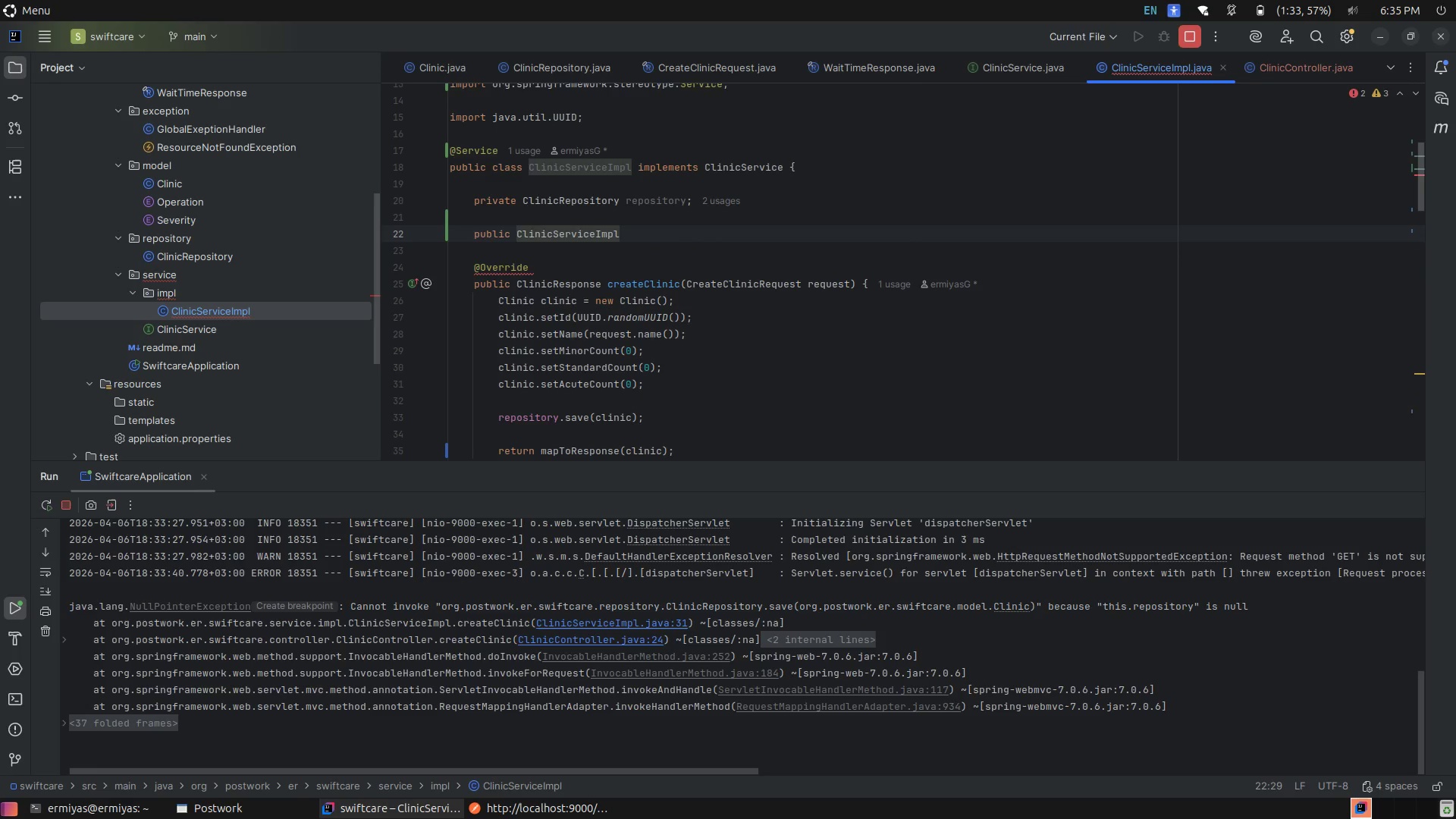 
type((Cli)
 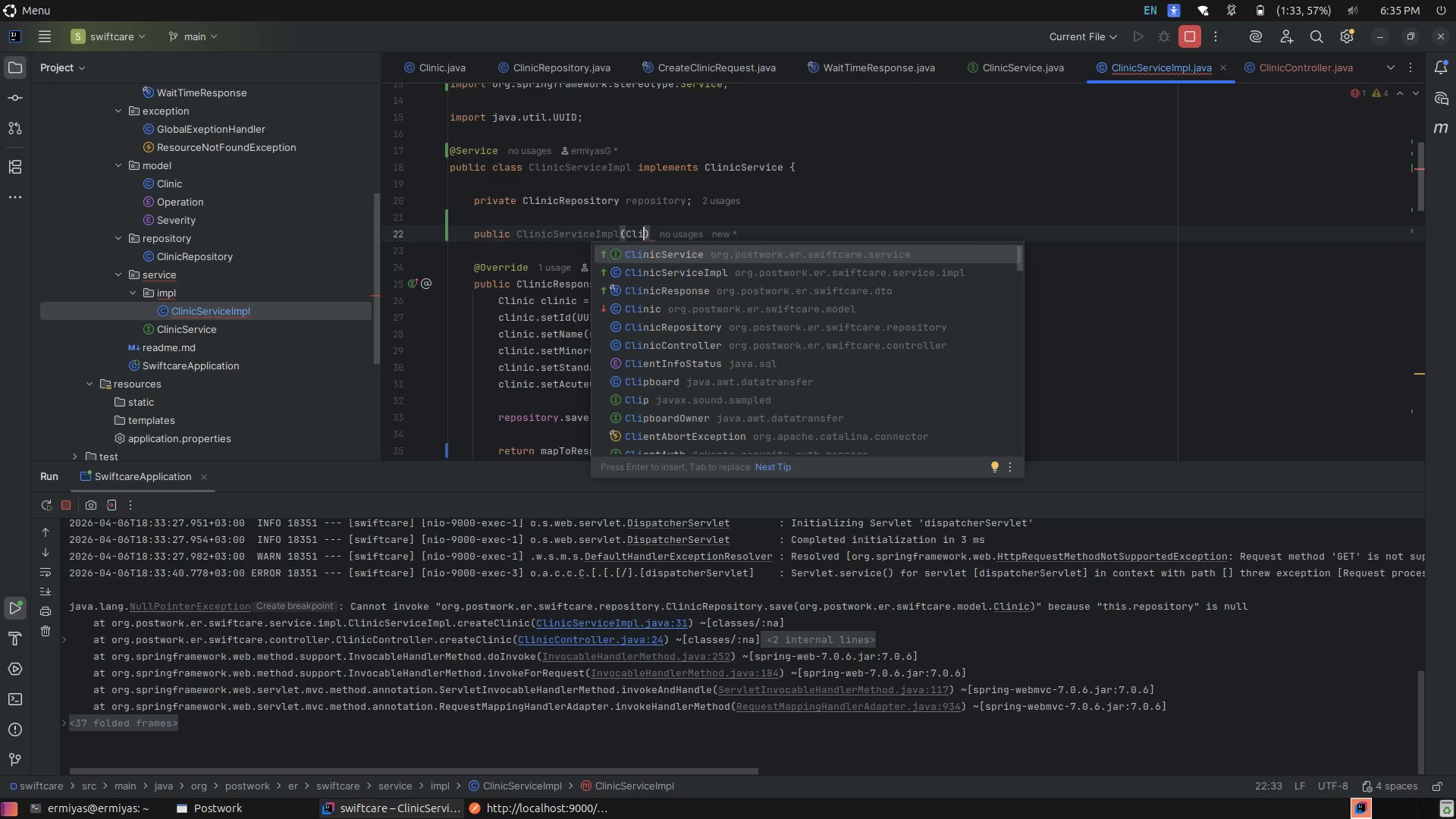 
key(ArrowDown)
 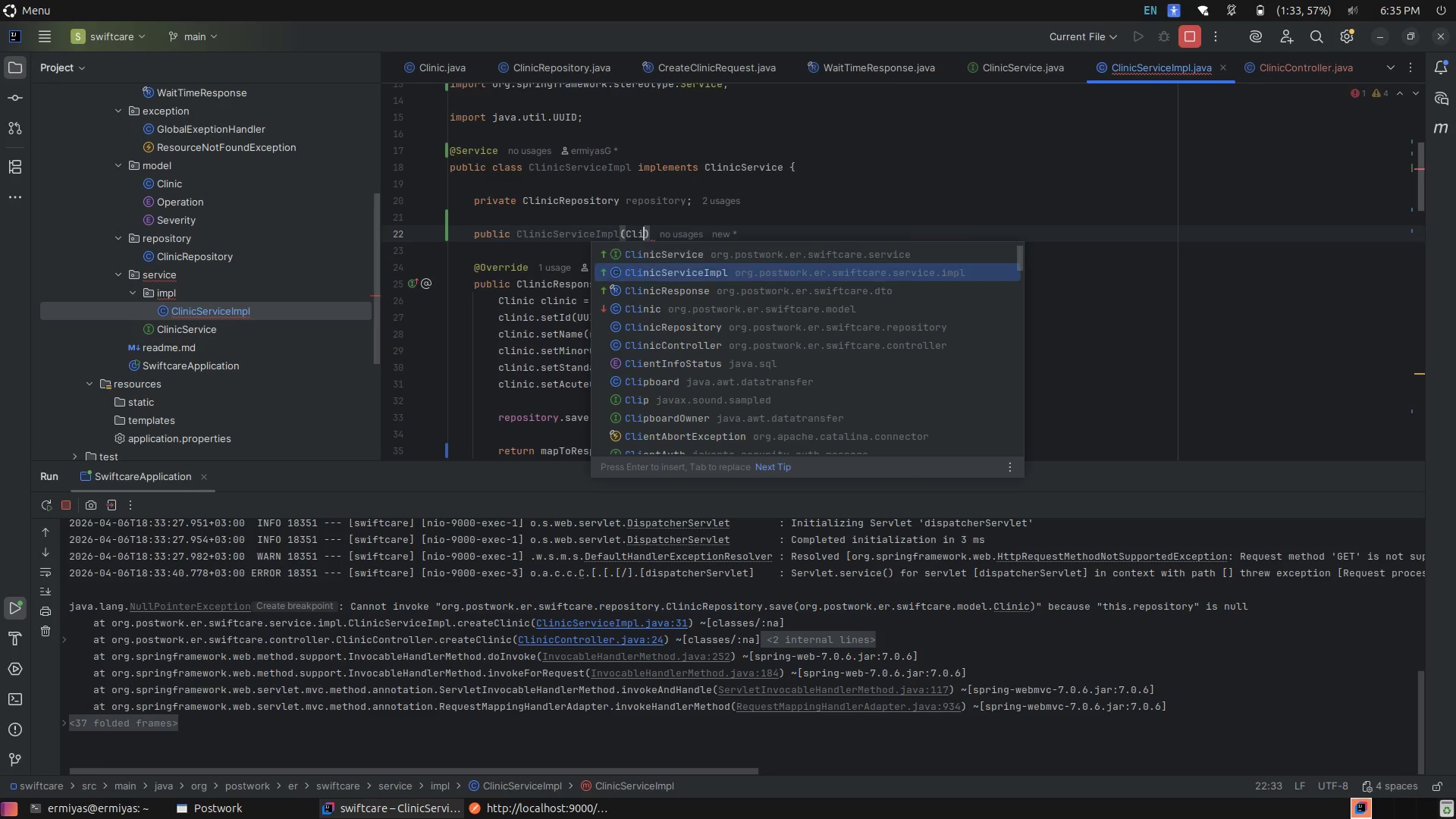 
key(ArrowDown)
 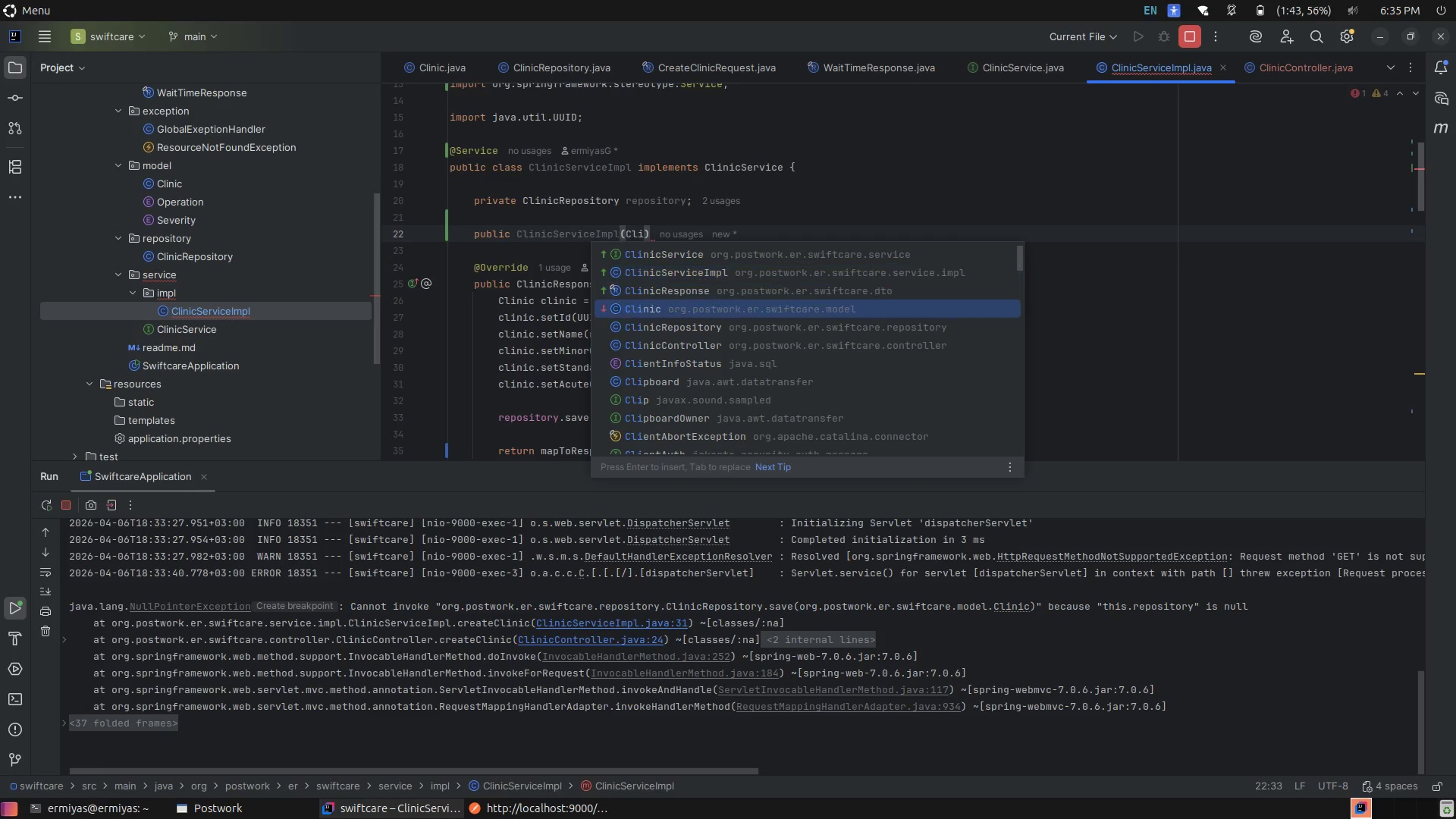 
key(ArrowDown)
 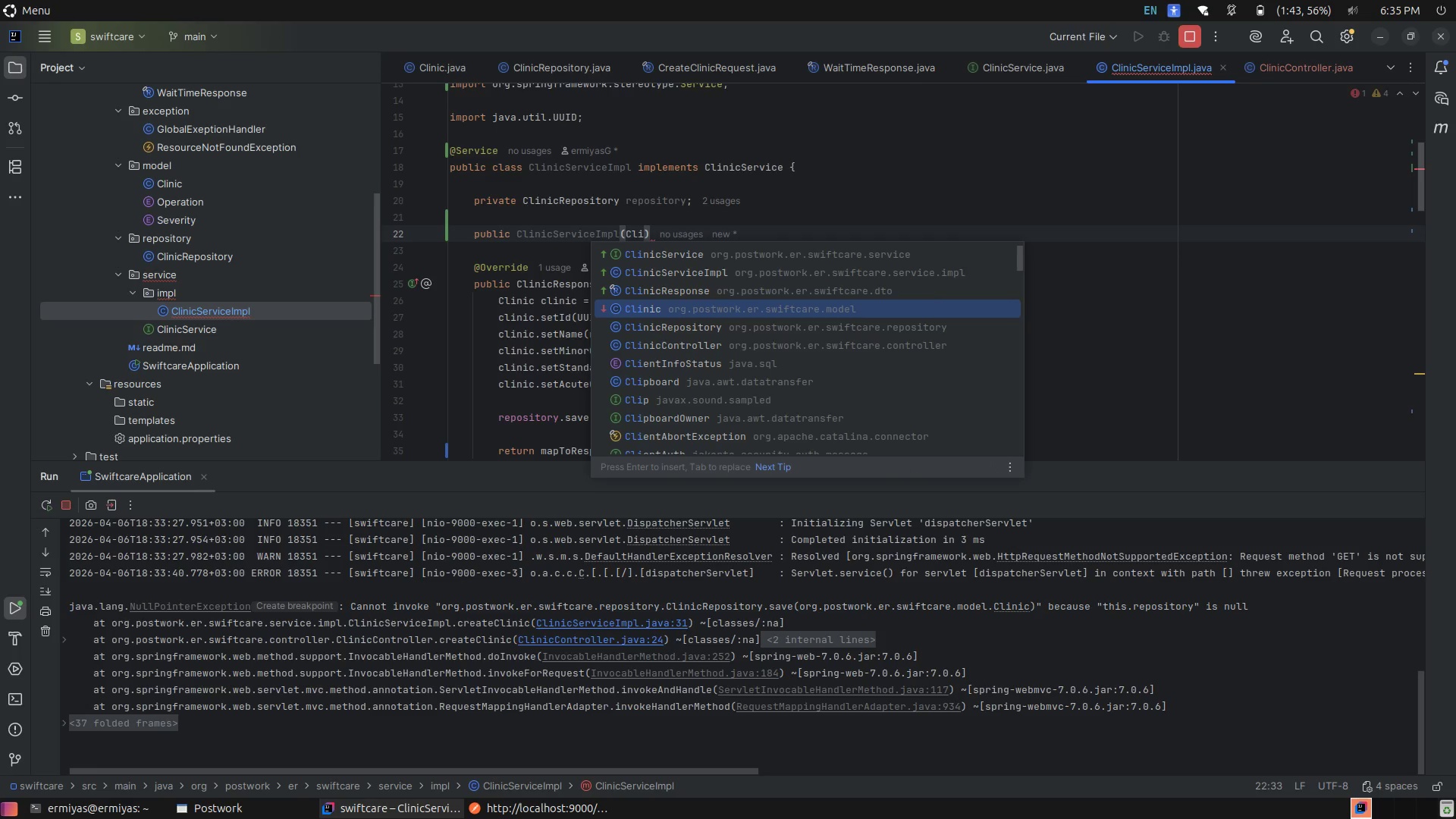 
key(ArrowDown)
 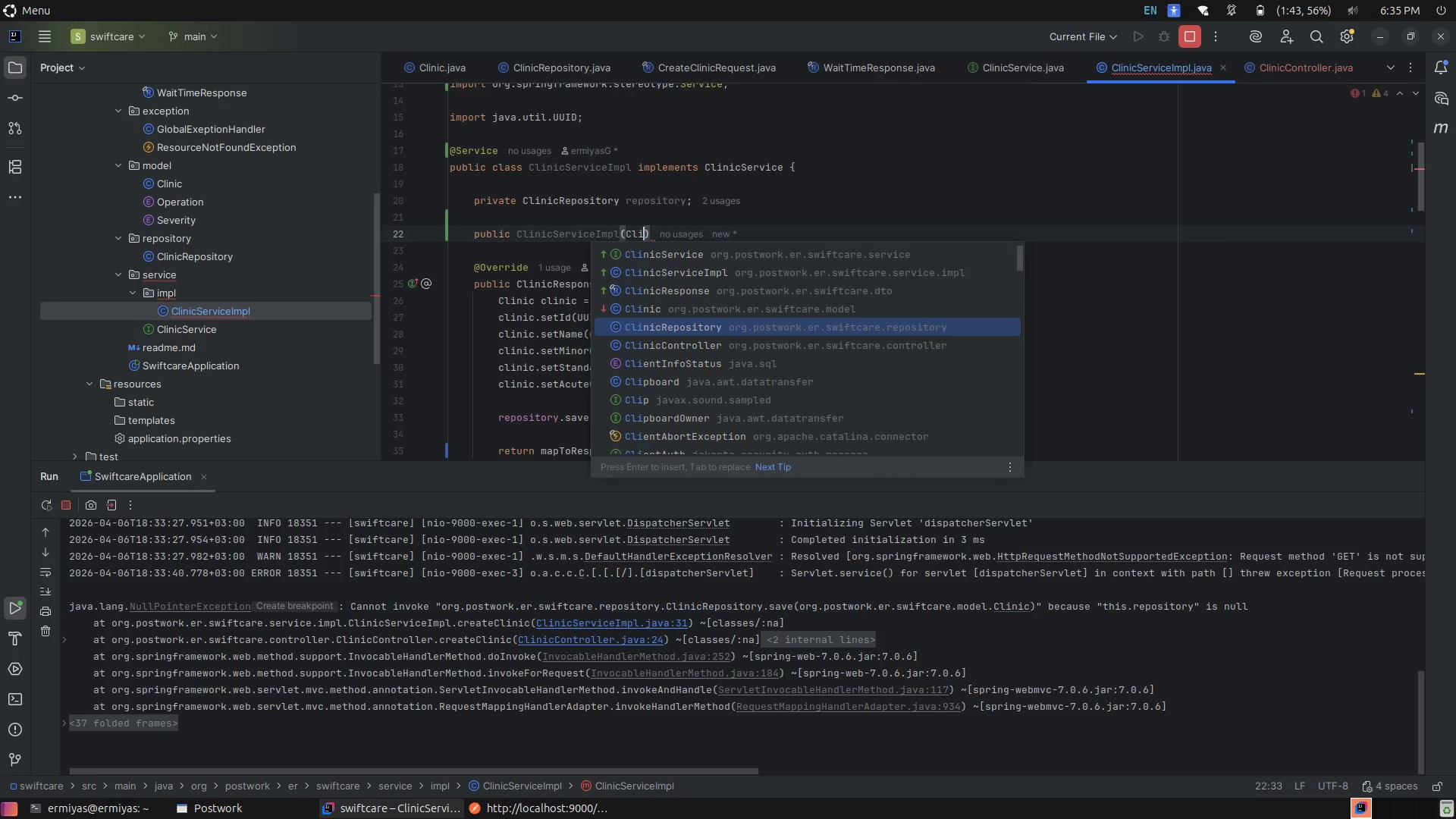 
key(Enter)
 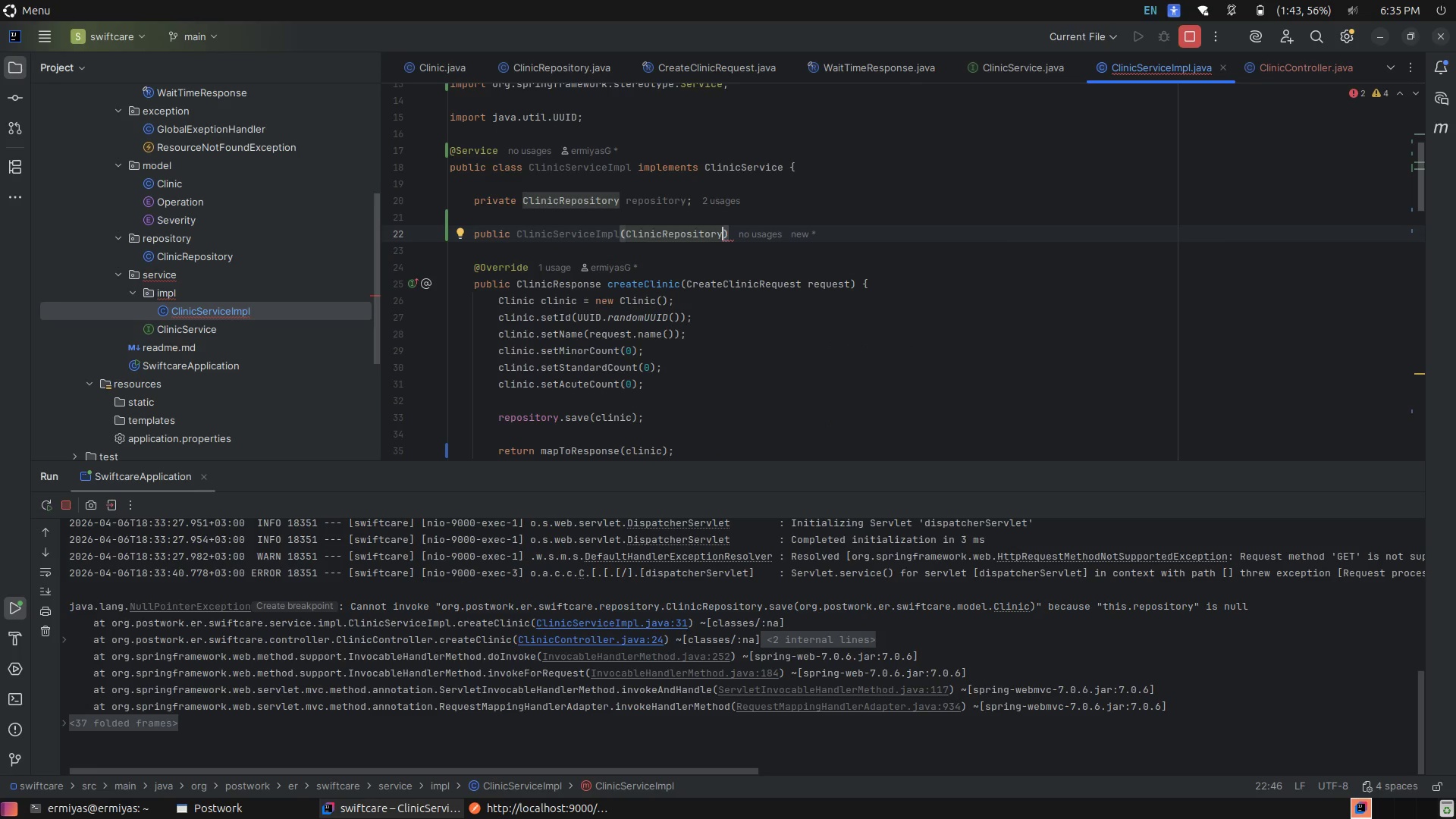 
type( rep)
key(Tab)
 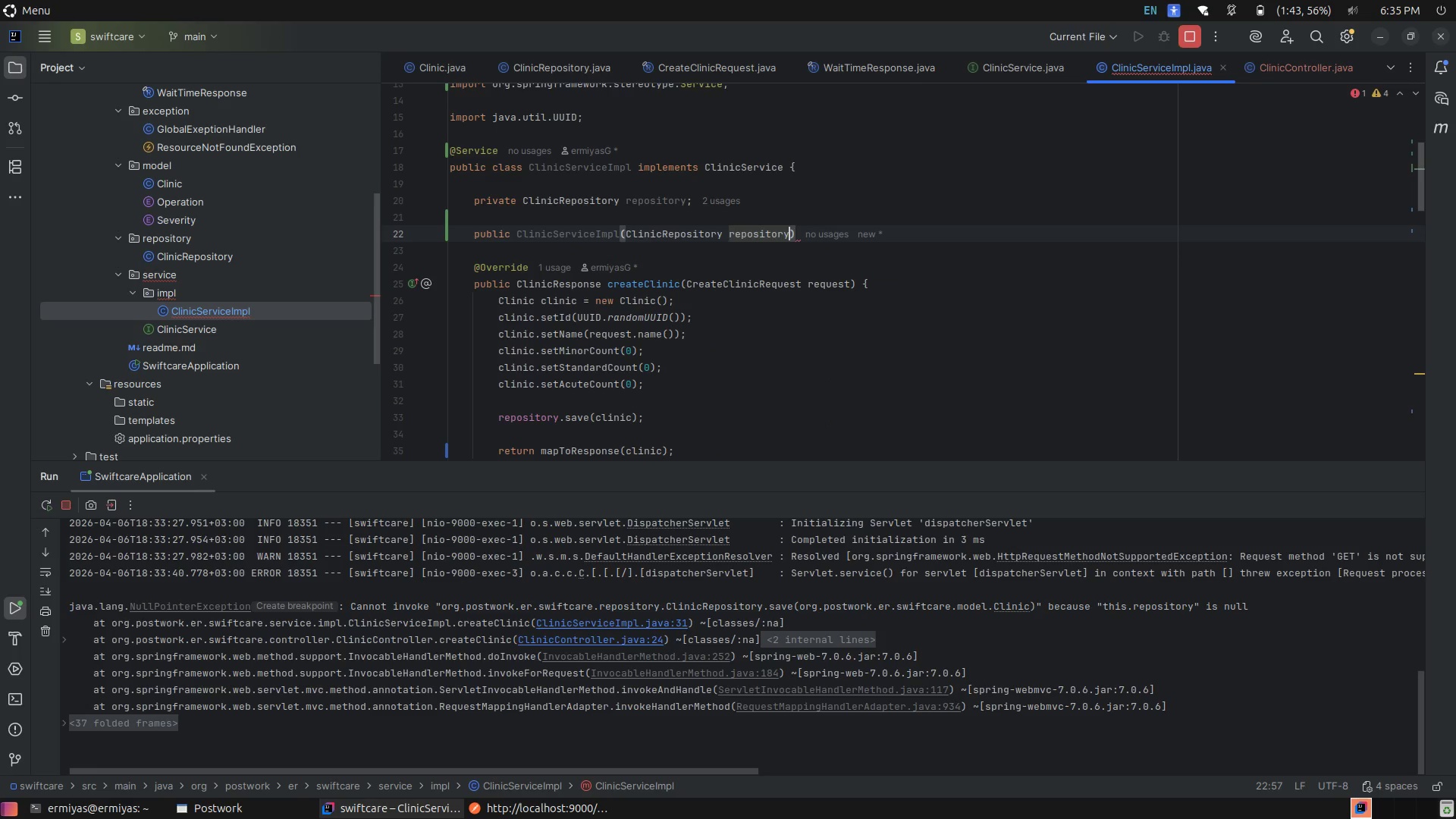 
key(ArrowRight)
 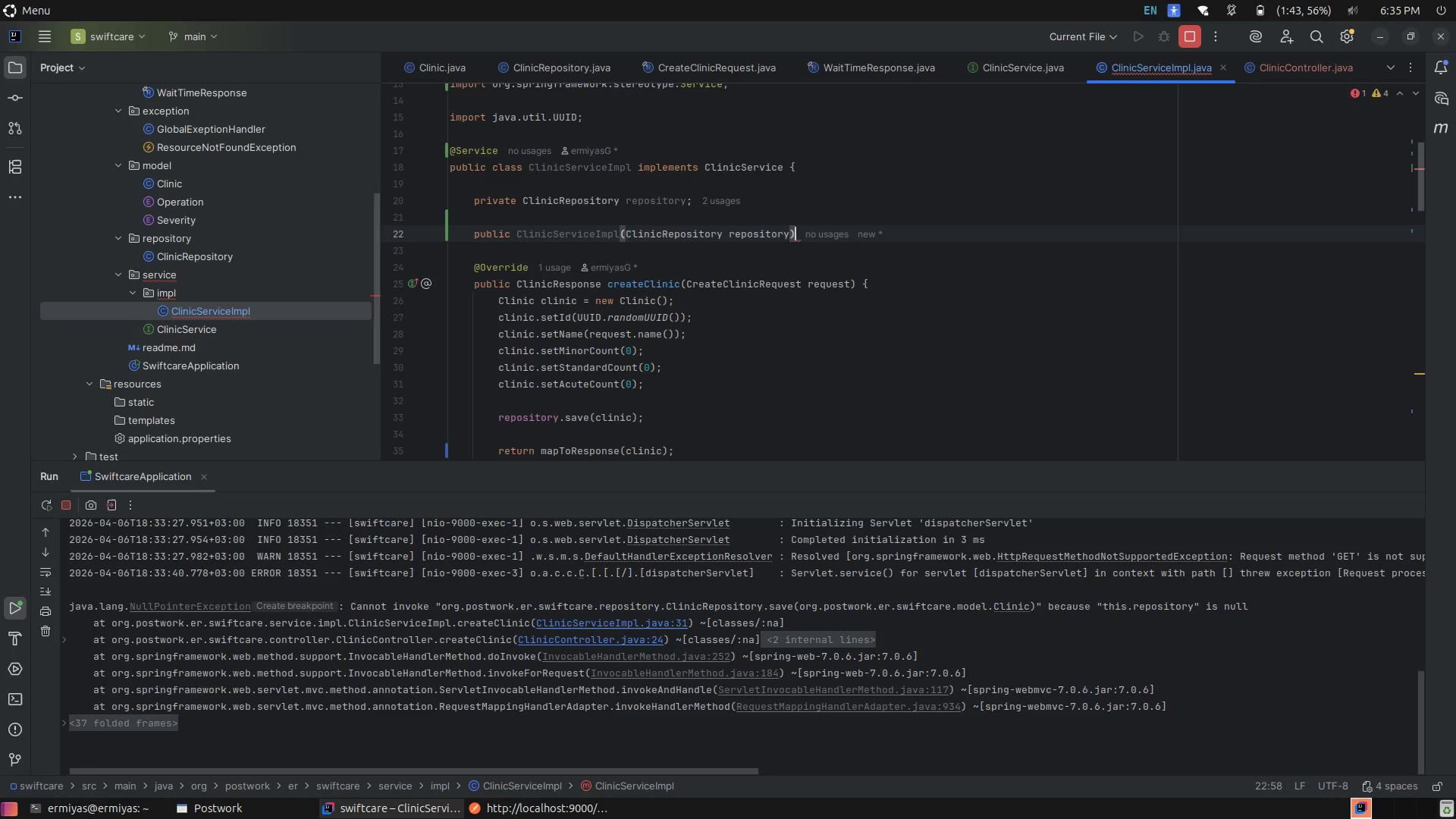 
key(Space)
 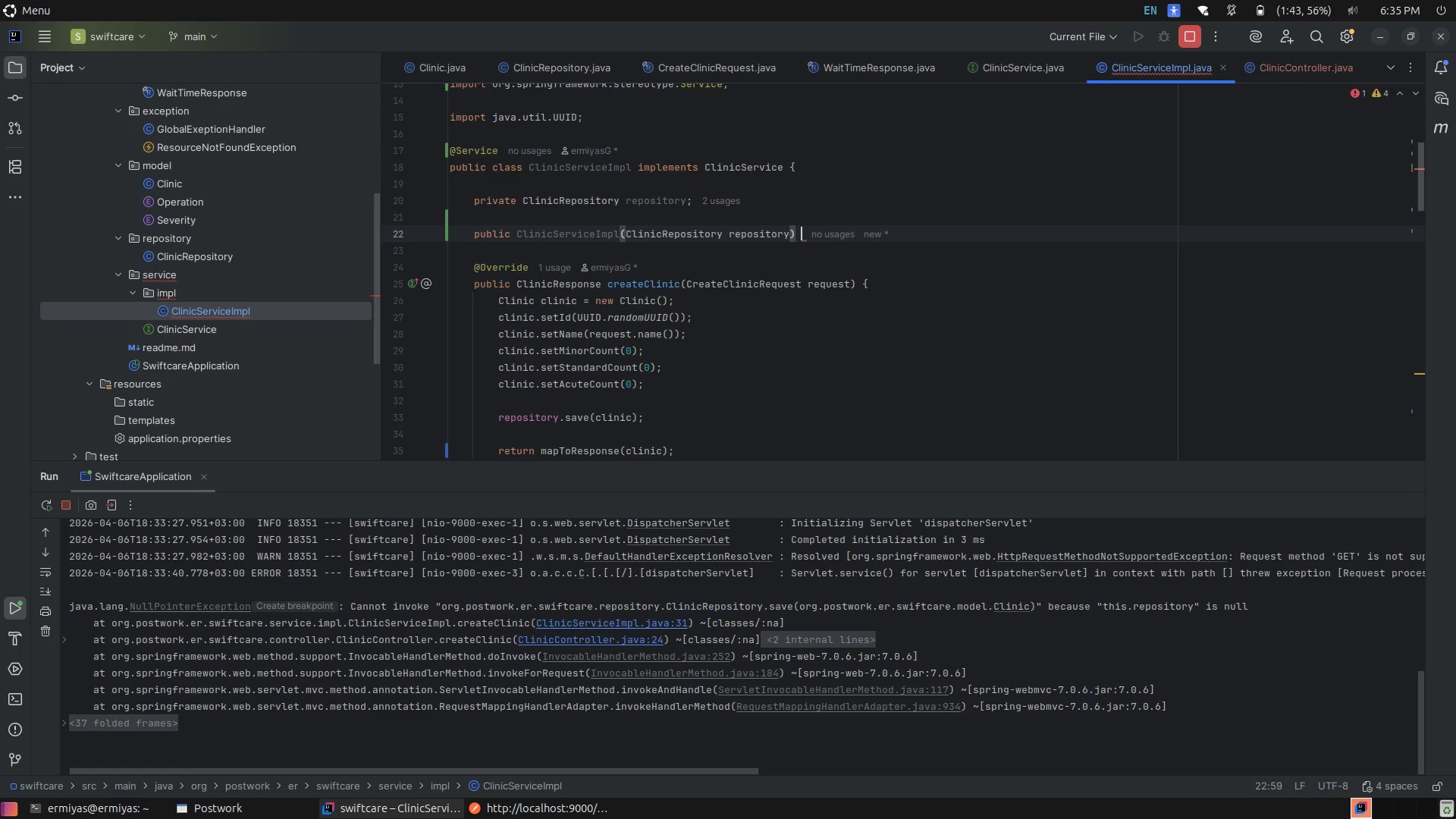 
key(Shift+ShiftLeft)
 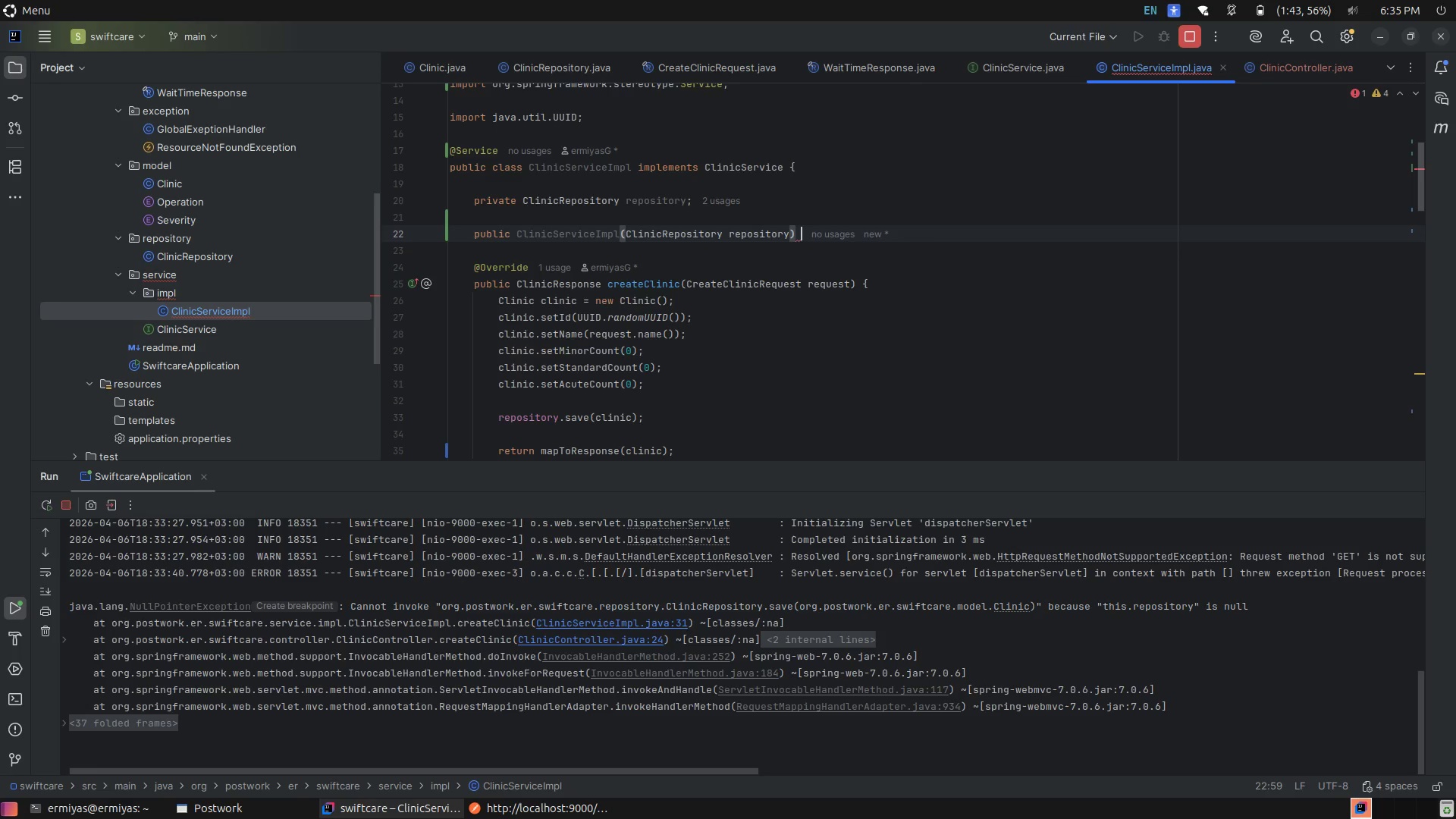 
key(BracketLeft)
 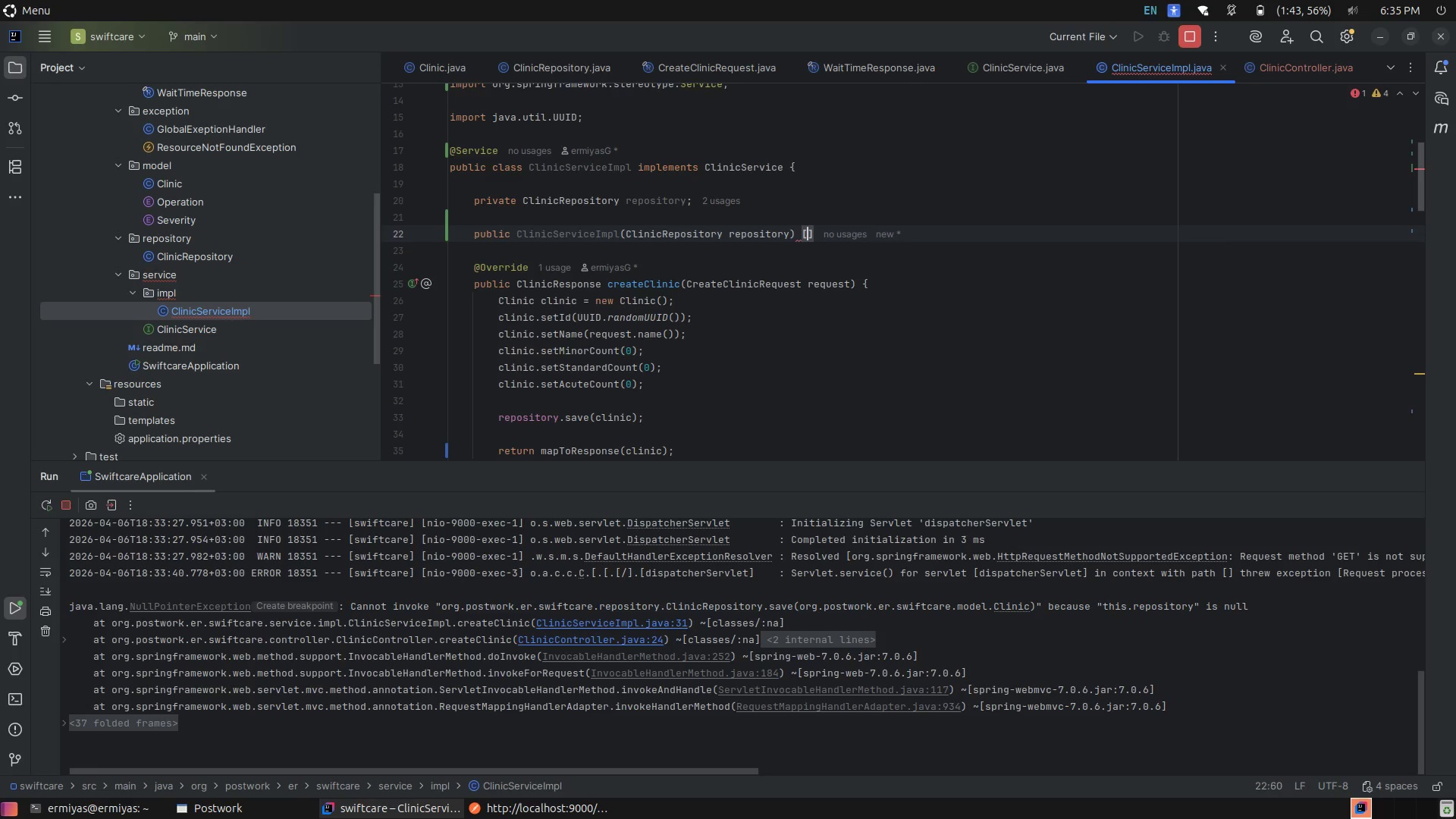 
key(Enter)
 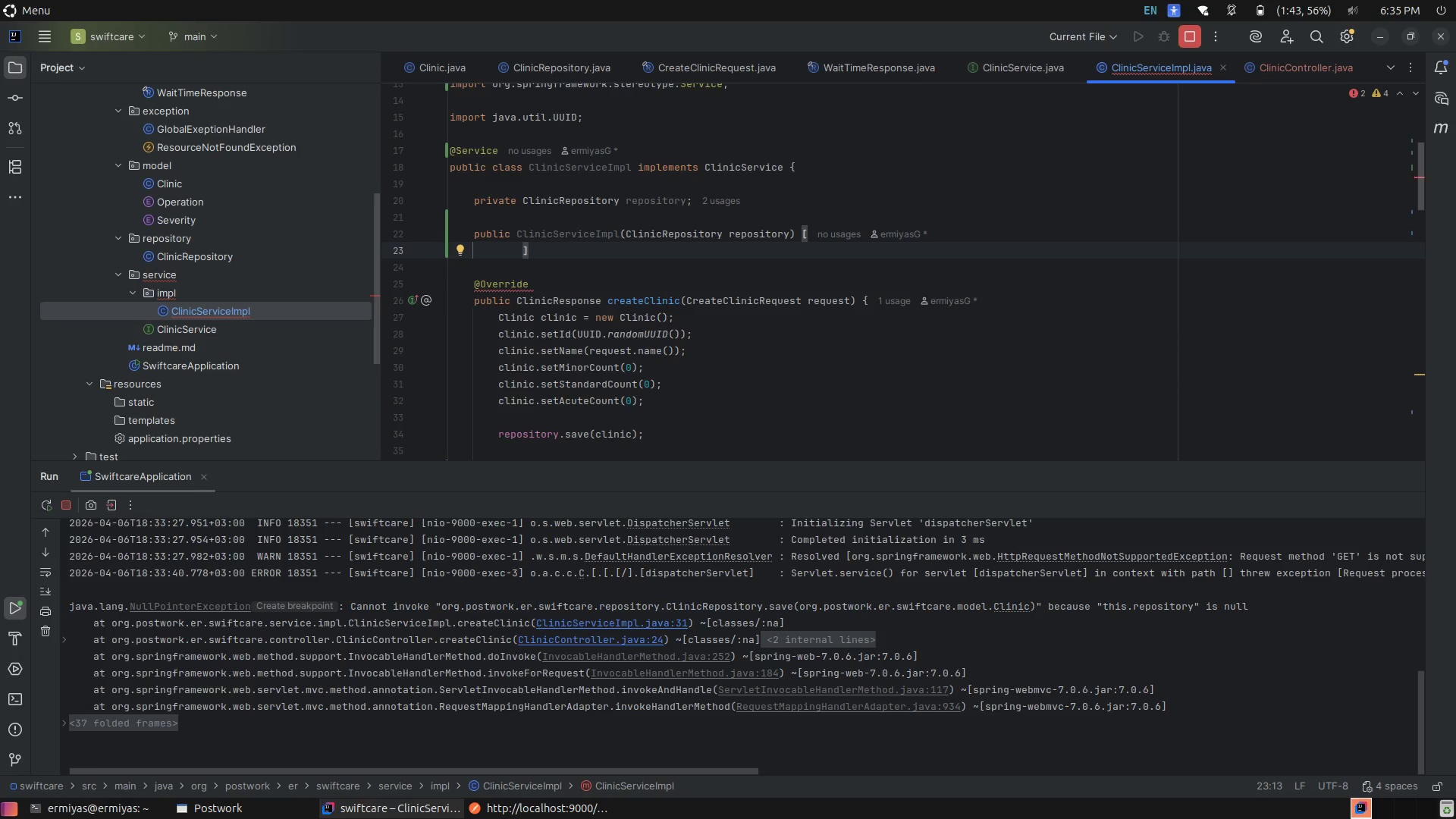 
key(Control+Z)
 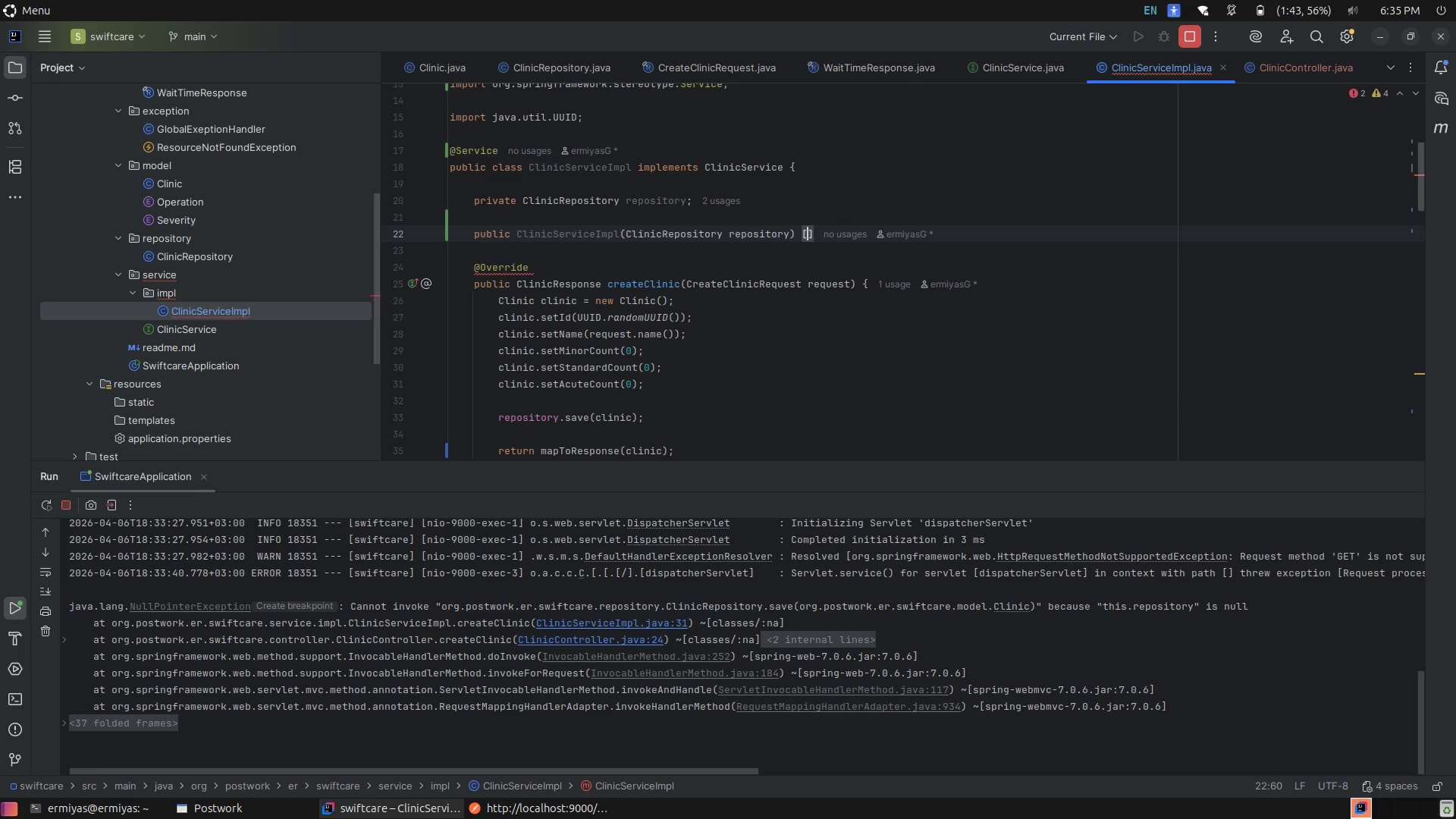 
key(Backspace)
 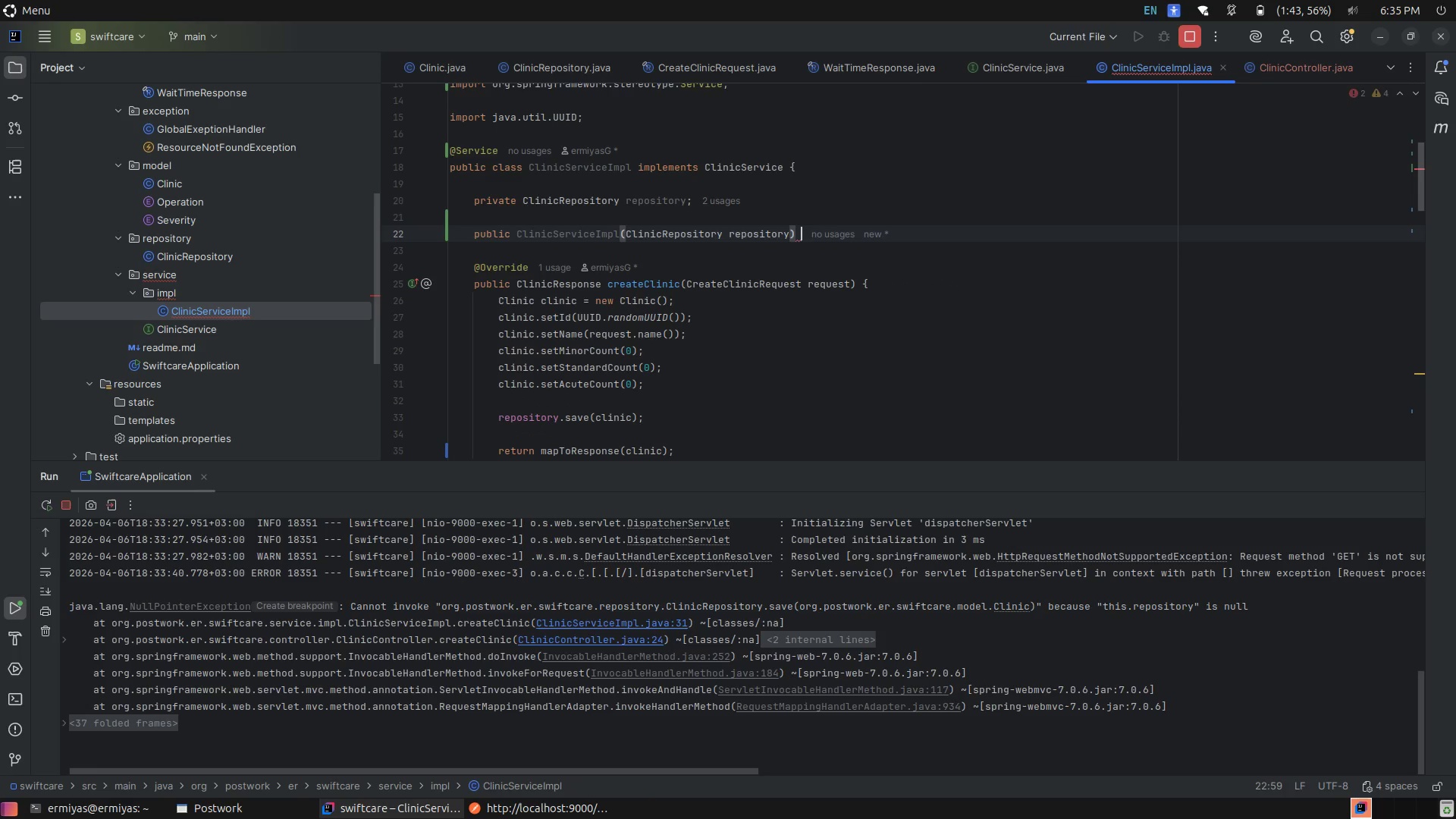 
key(Shift+BracketLeft)
 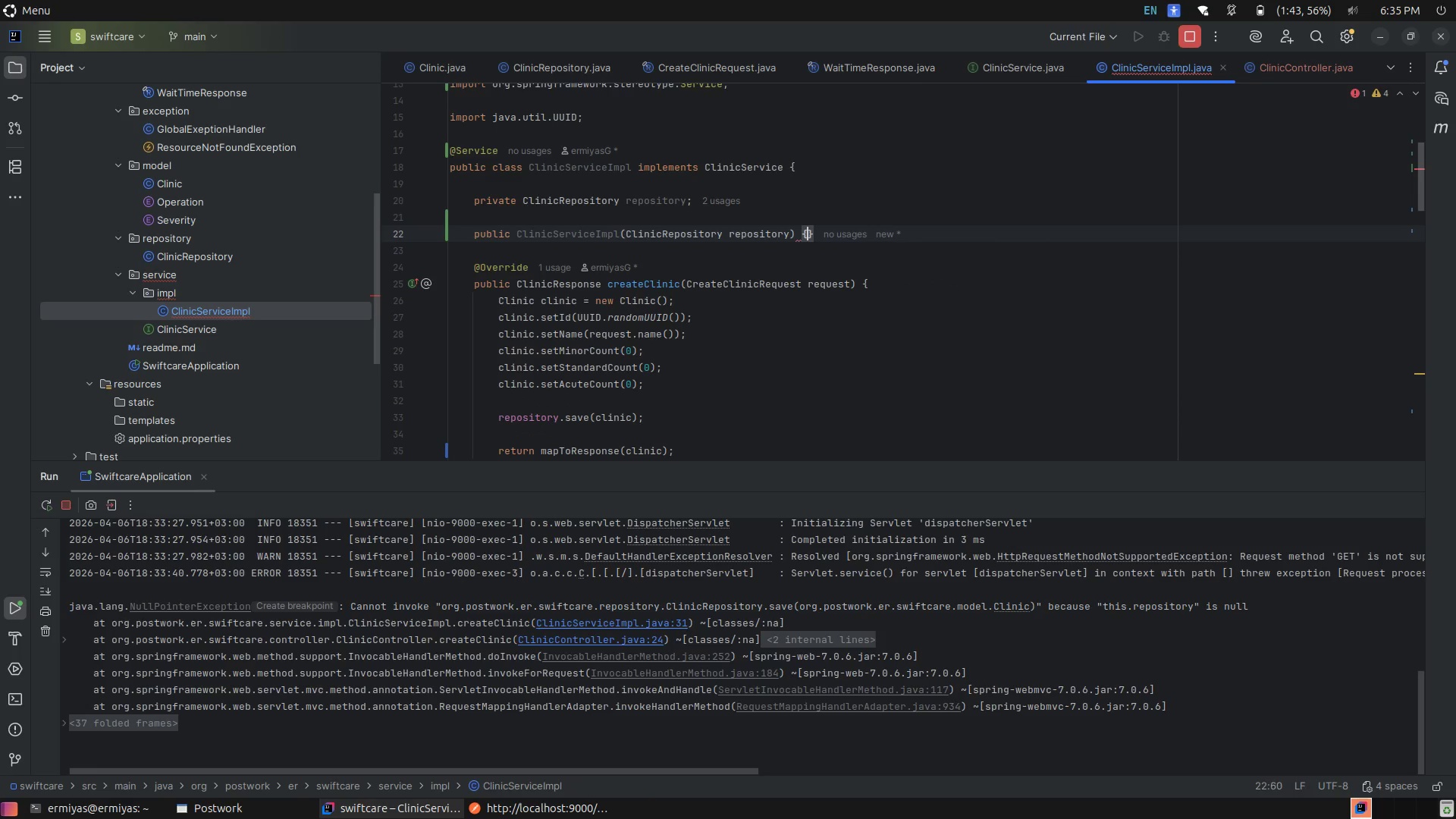 
key(Enter)